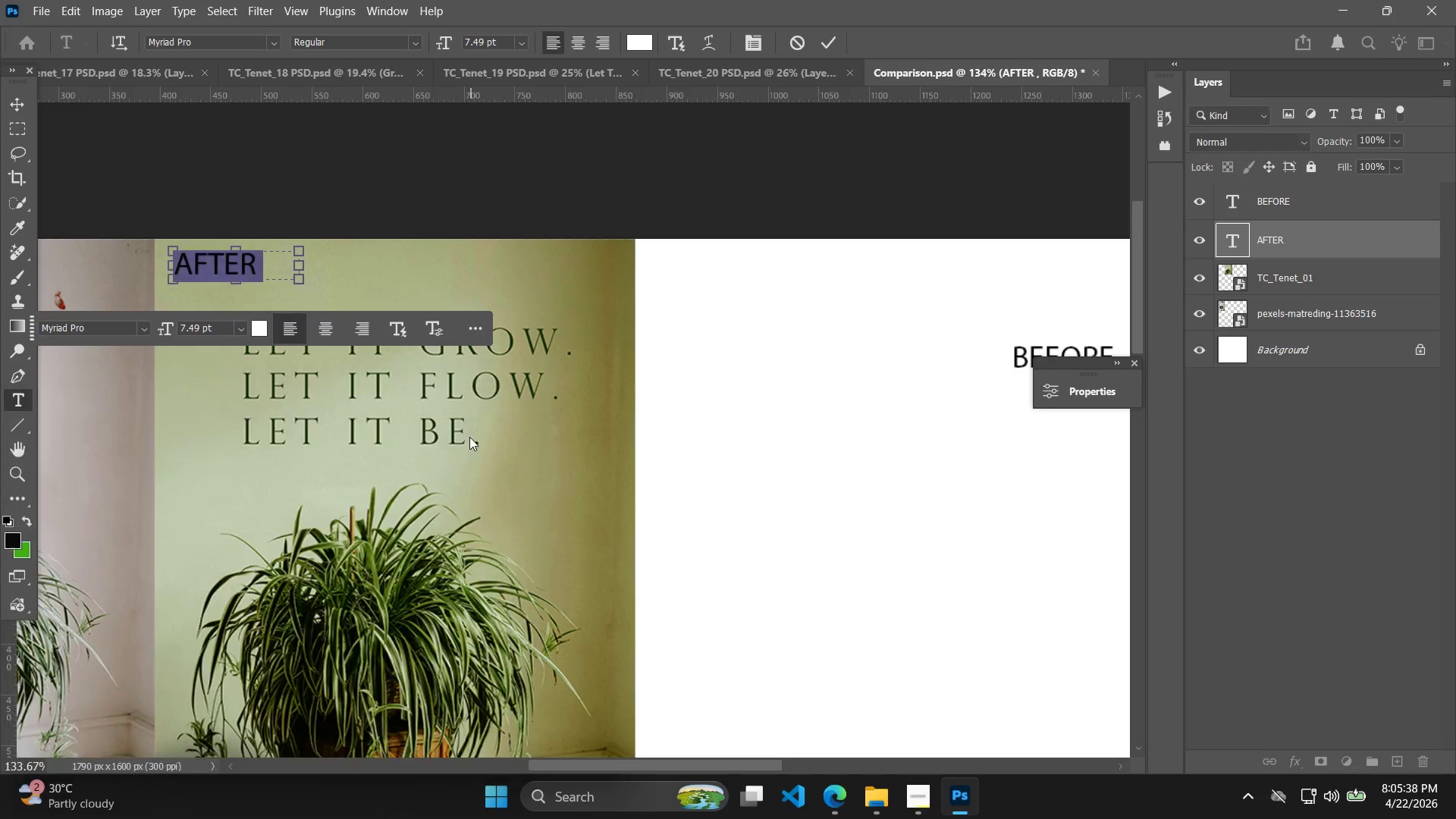 
hold_key(key=Space, duration=0.45)
 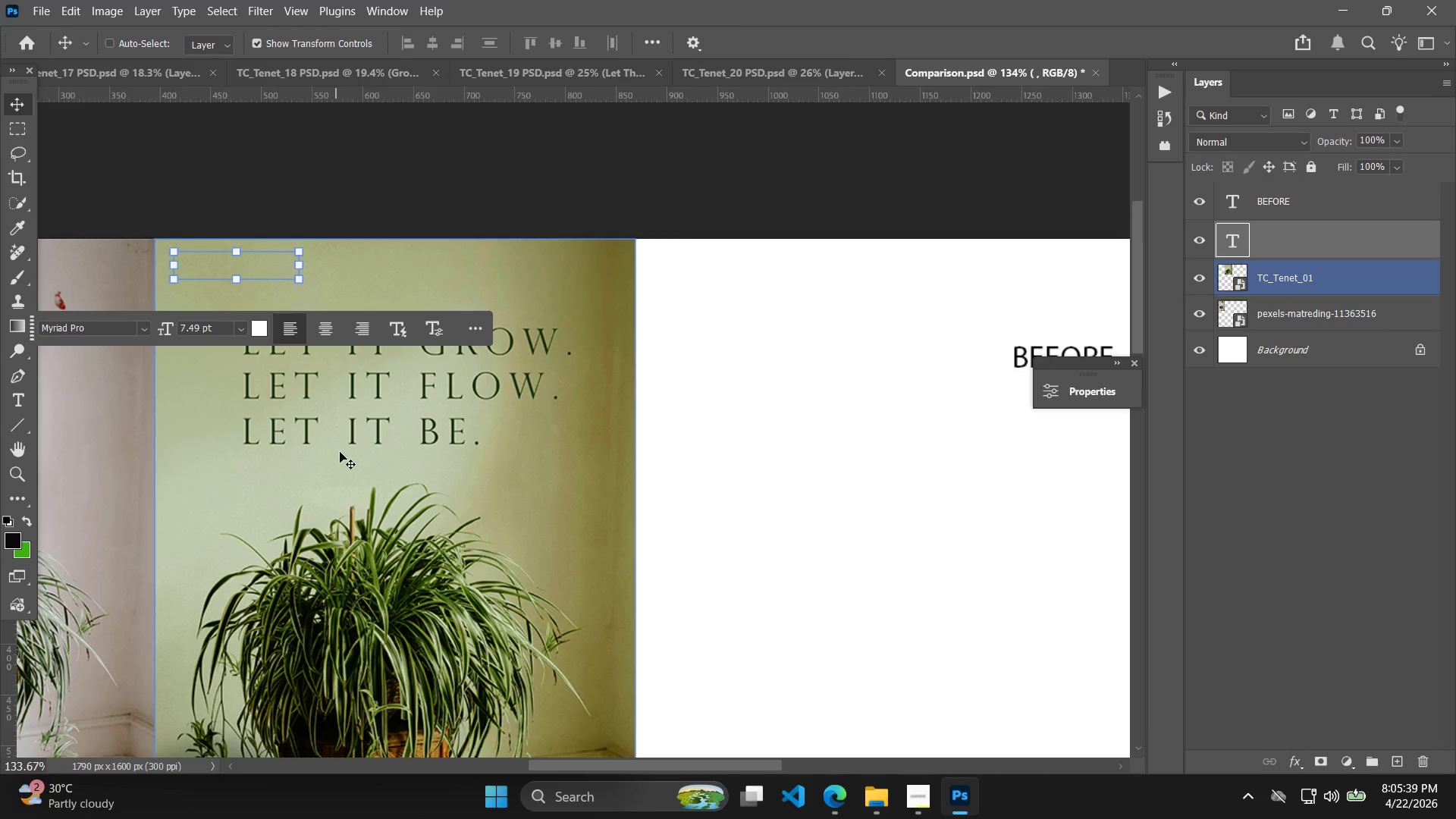 
left_click_drag(start_coordinate=[281, 433], to_coordinate=[444, 432])
 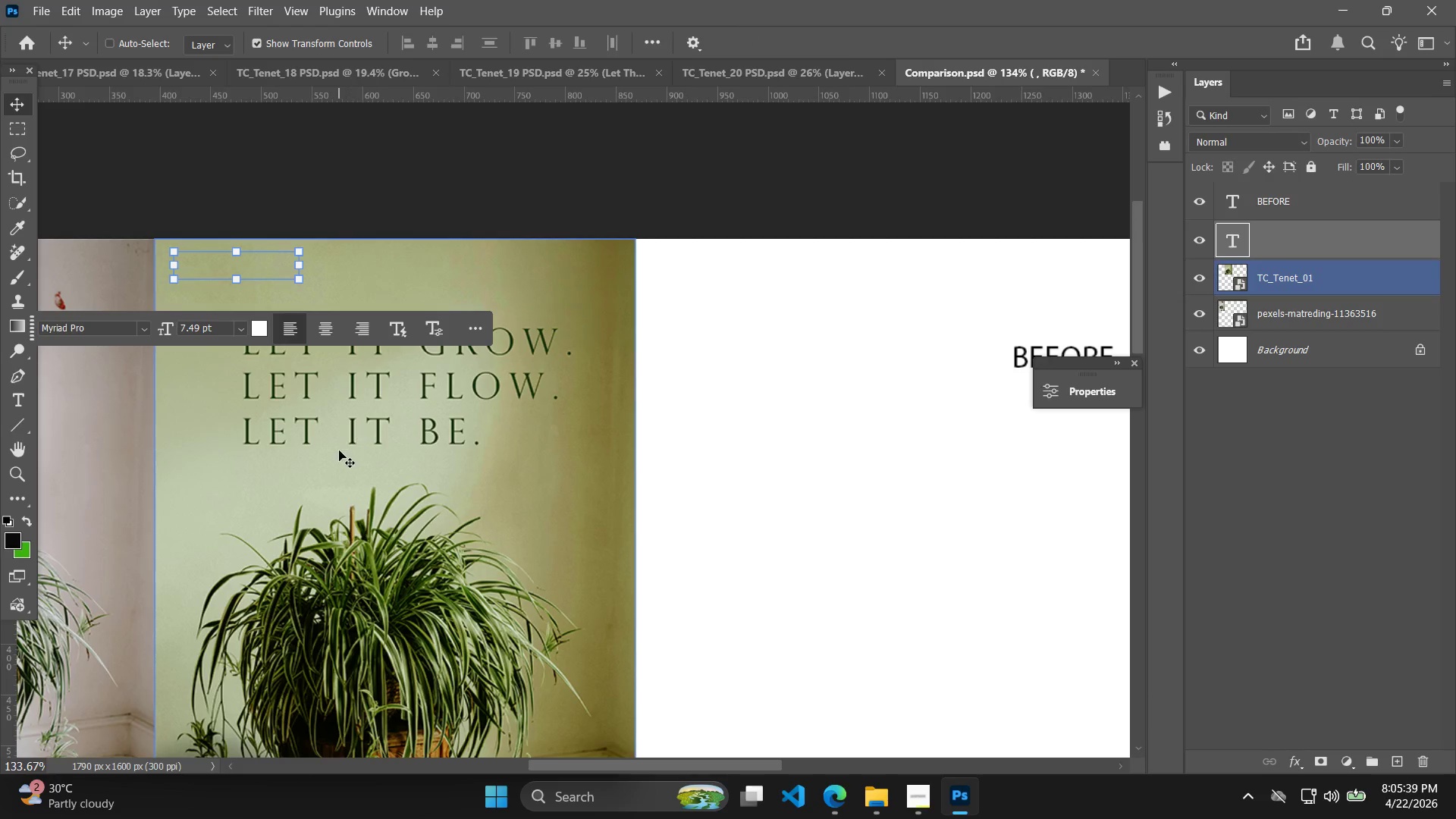 
key(Control+Z)
 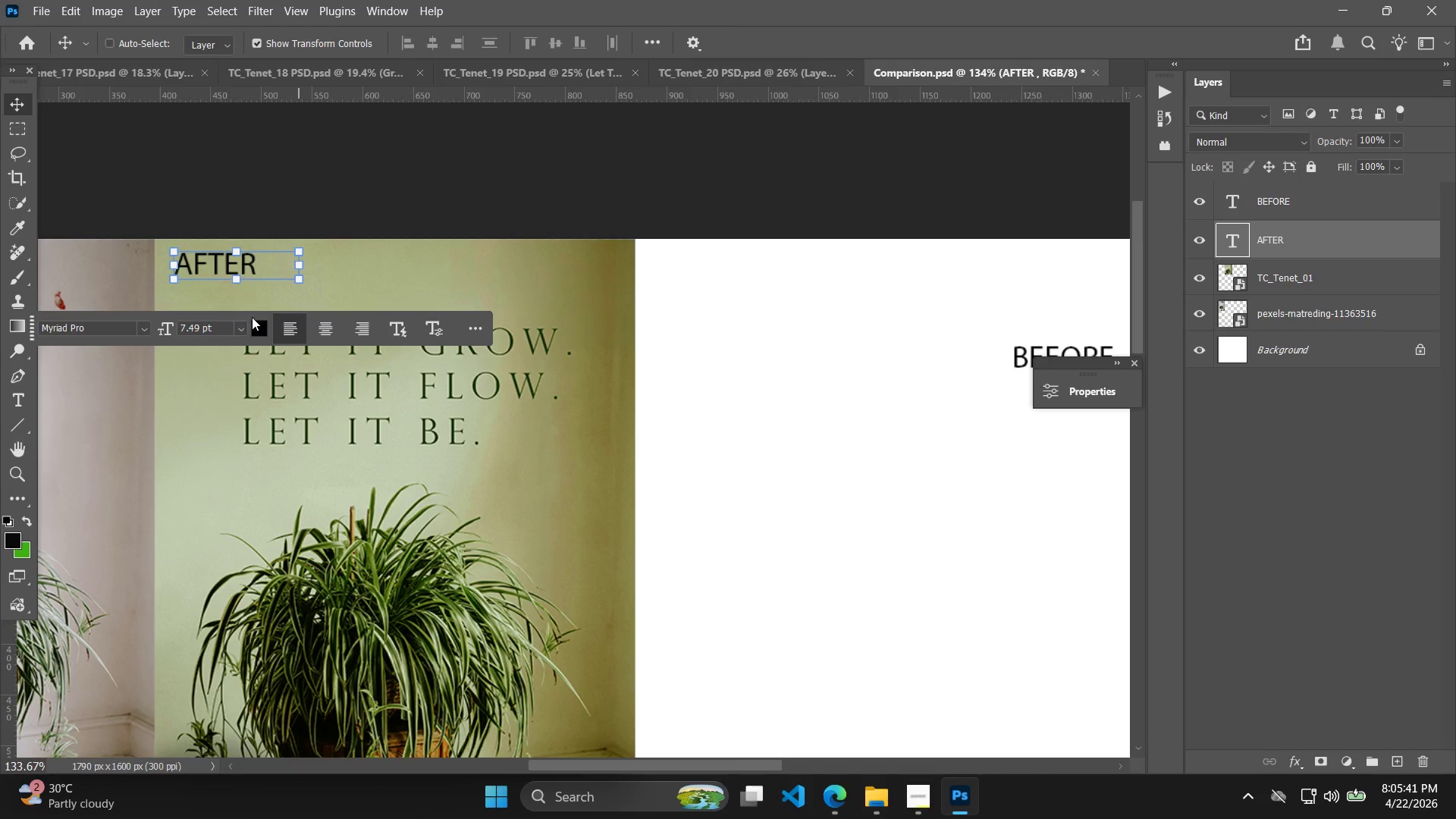 
double_click([261, 332])
 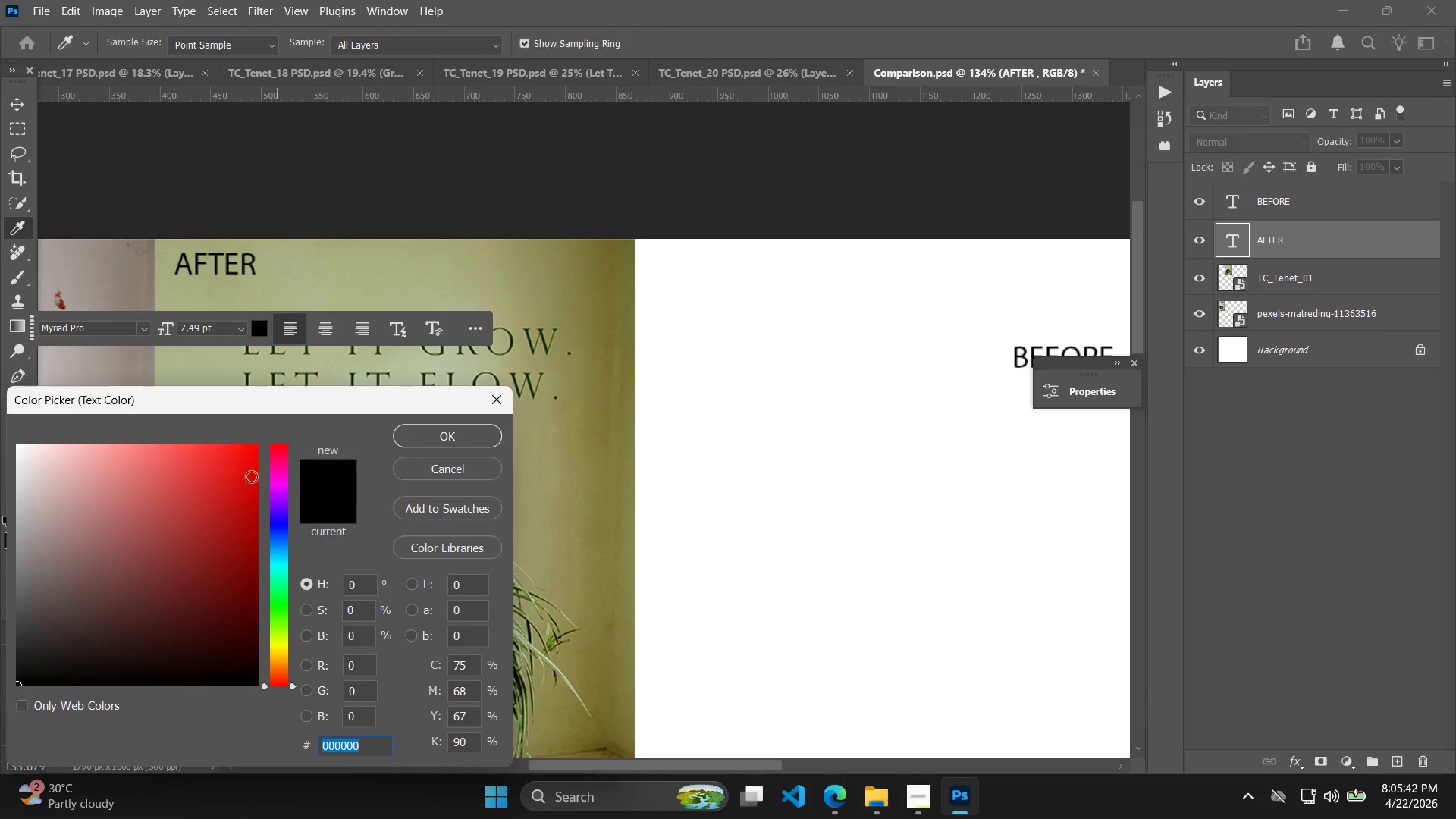 
left_click_drag(start_coordinate=[167, 491], to_coordinate=[0, 442])
 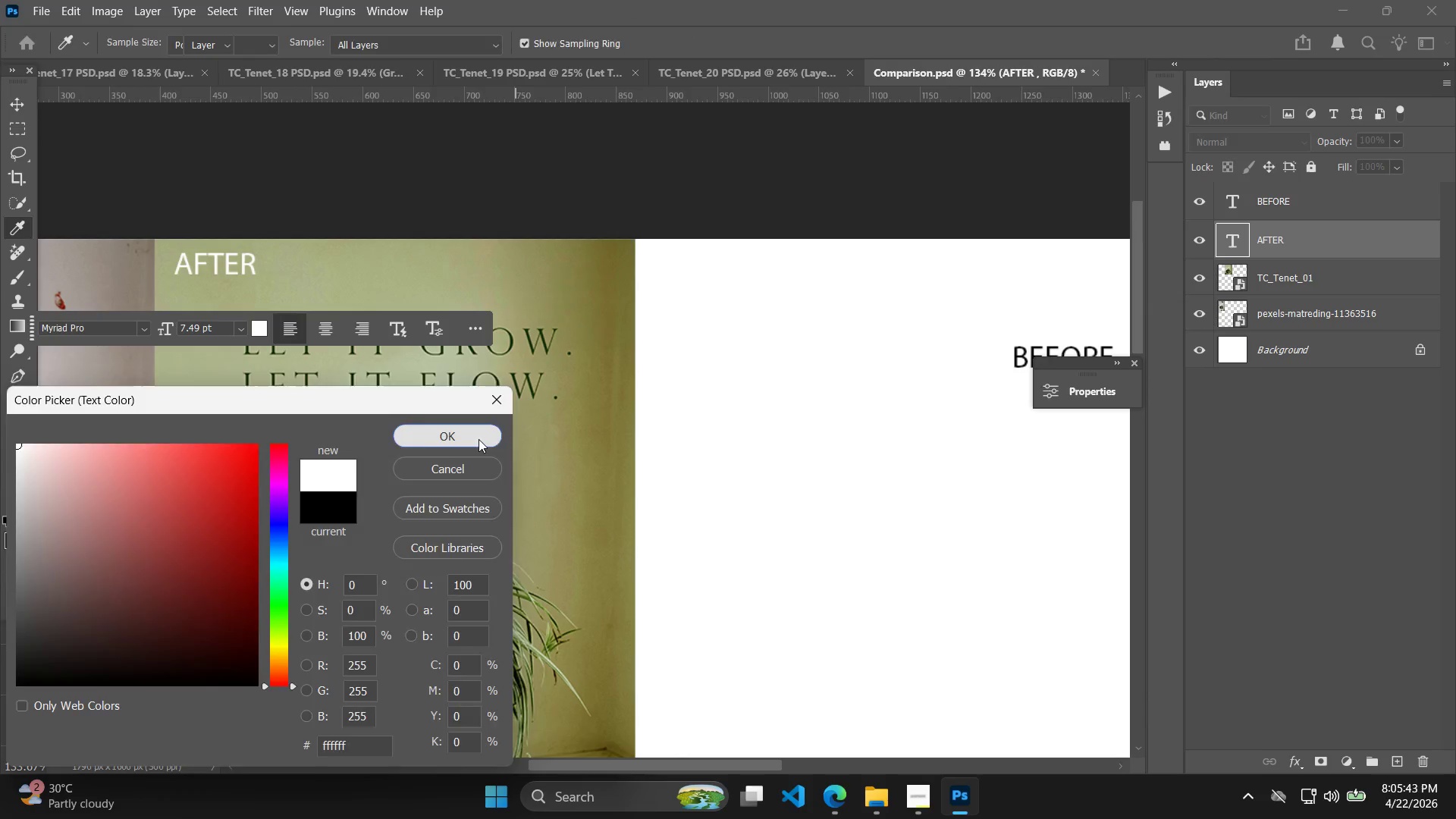 
hold_key(key=Space, duration=0.38)
 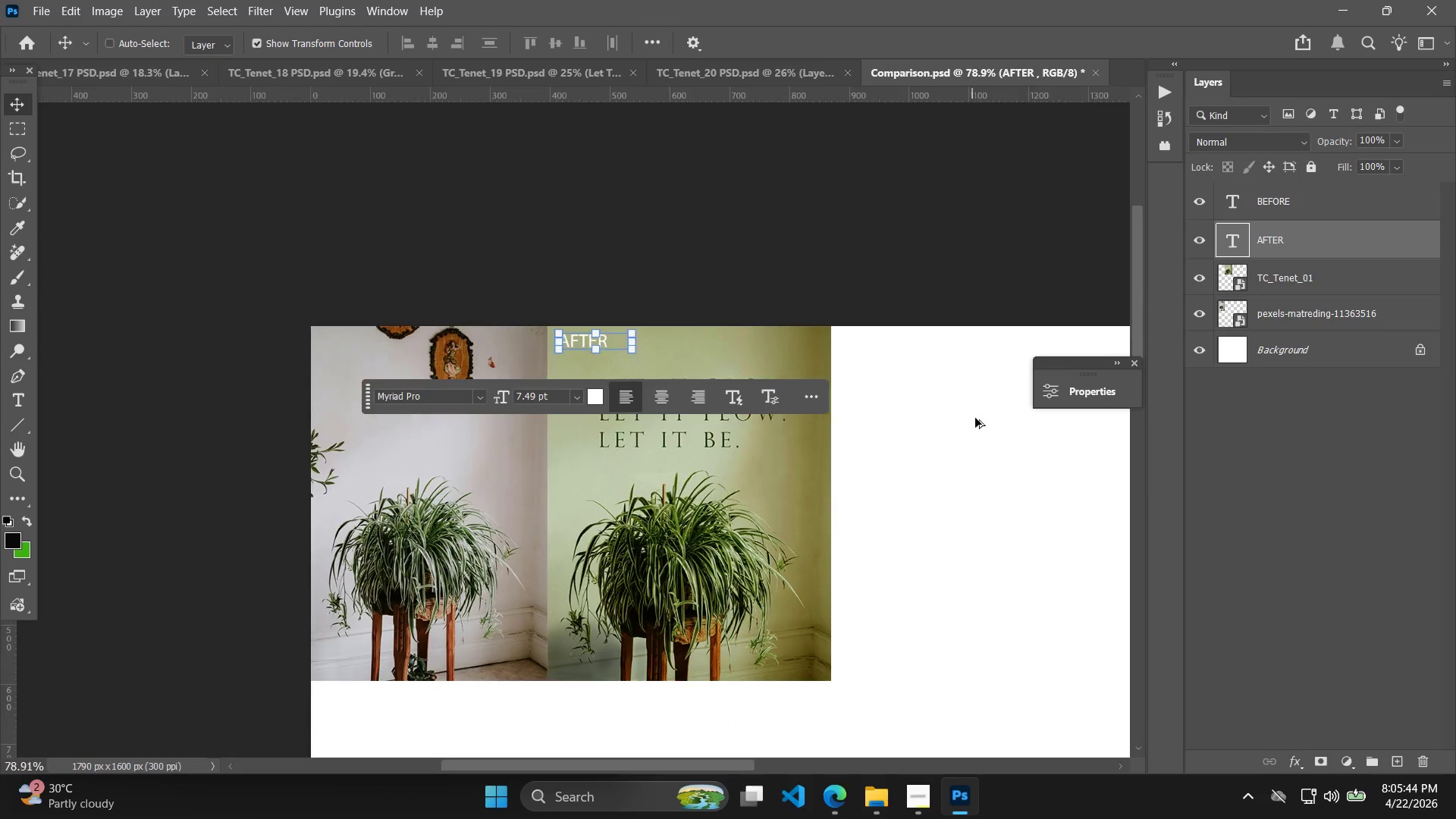 
left_click_drag(start_coordinate=[801, 461], to_coordinate=[930, 462])
 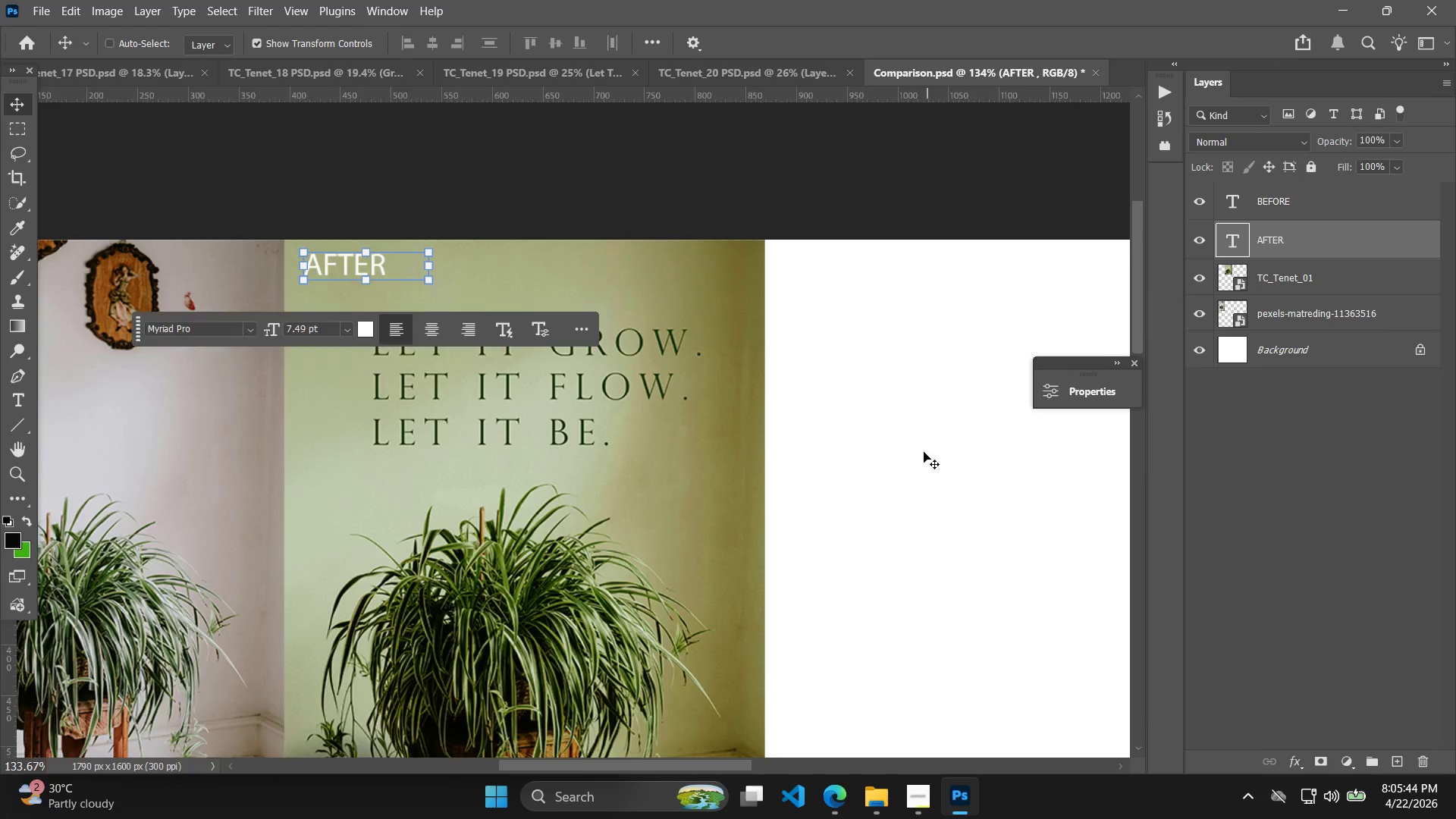 
hold_key(key=AltLeft, duration=0.56)
 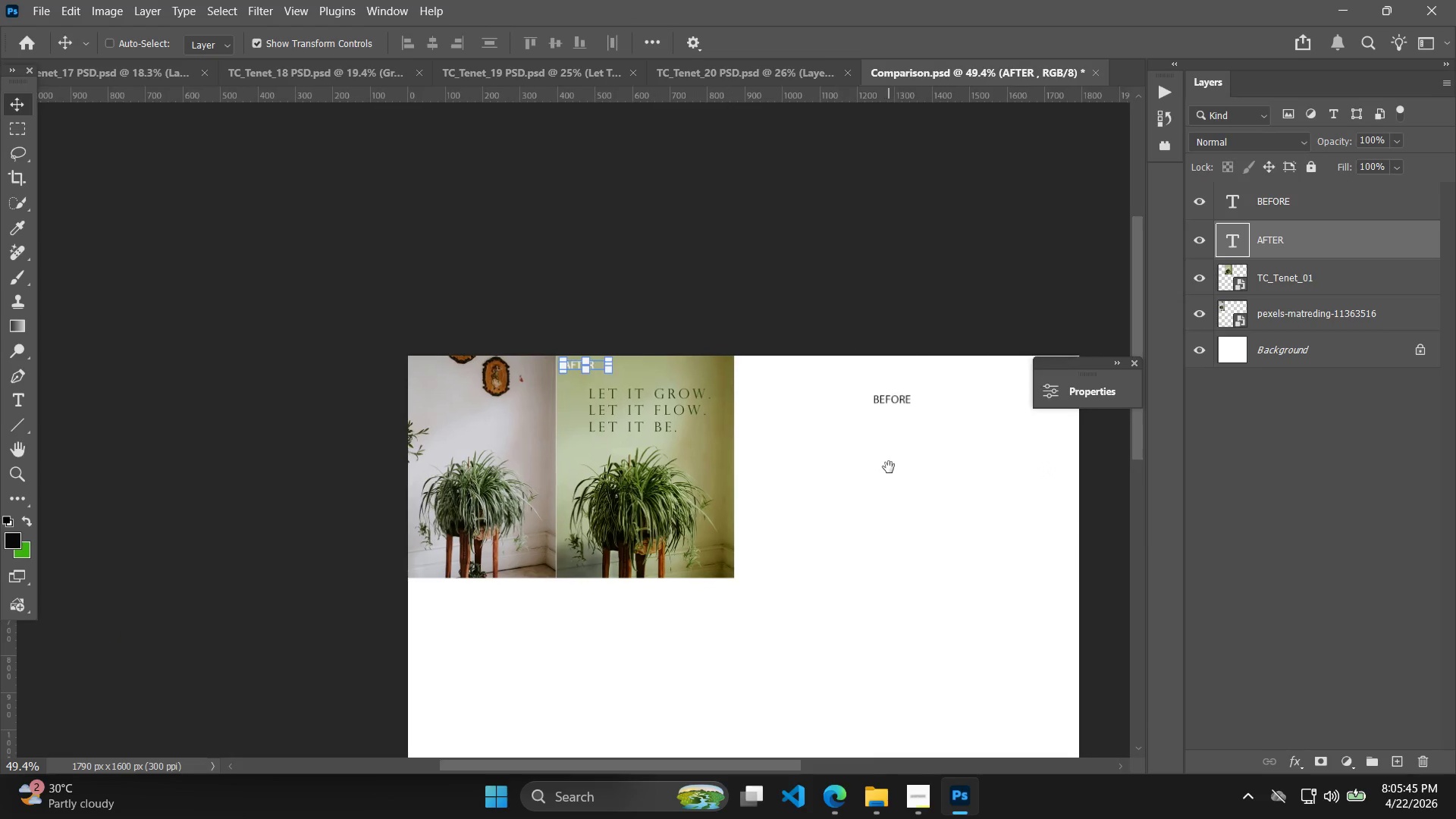 
hold_key(key=Space, duration=0.44)
 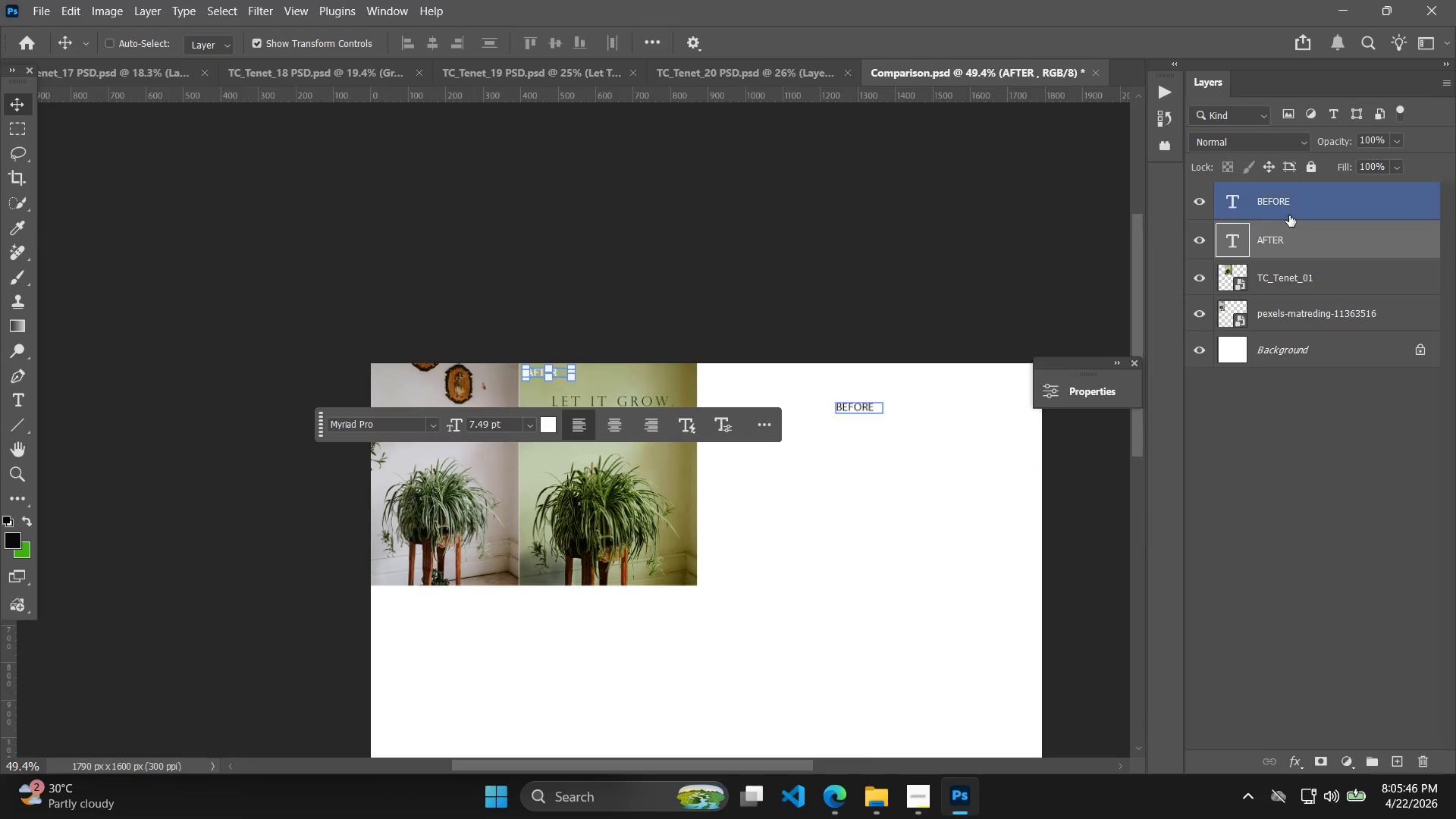 
left_click_drag(start_coordinate=[1046, 469], to_coordinate=[889, 467])
 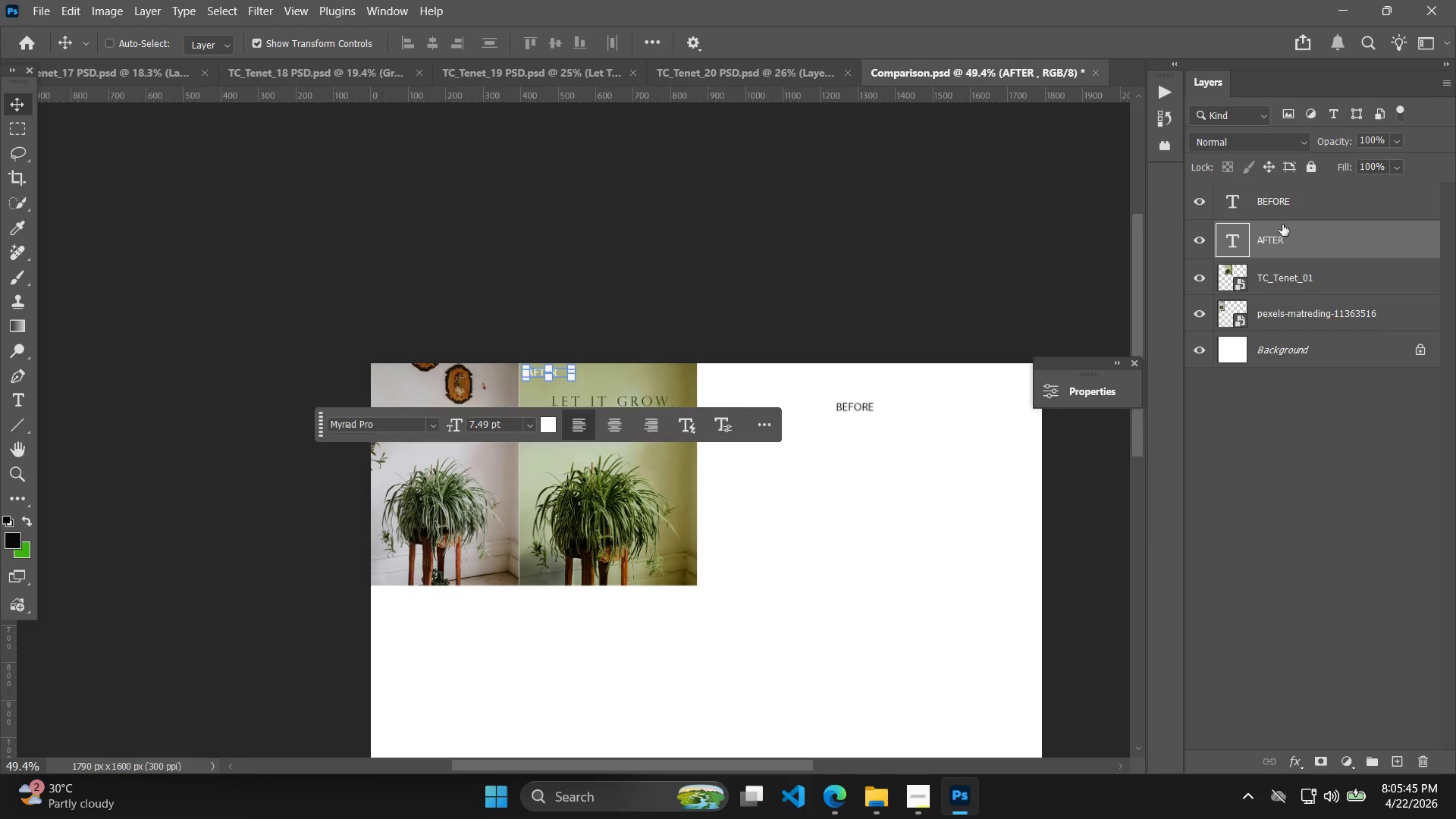 
left_click([1290, 211])
 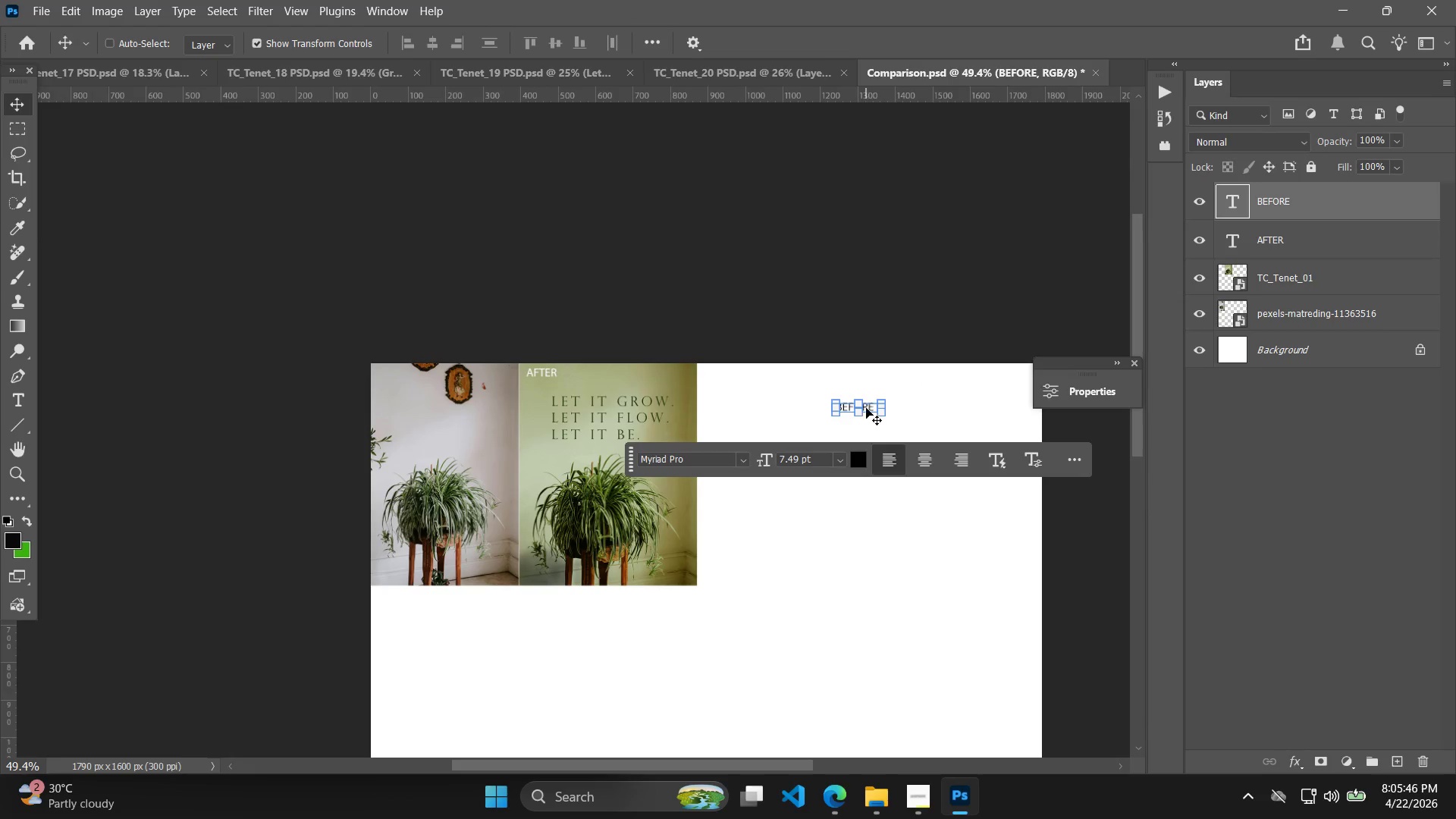 
left_click_drag(start_coordinate=[866, 406], to_coordinate=[406, 373])
 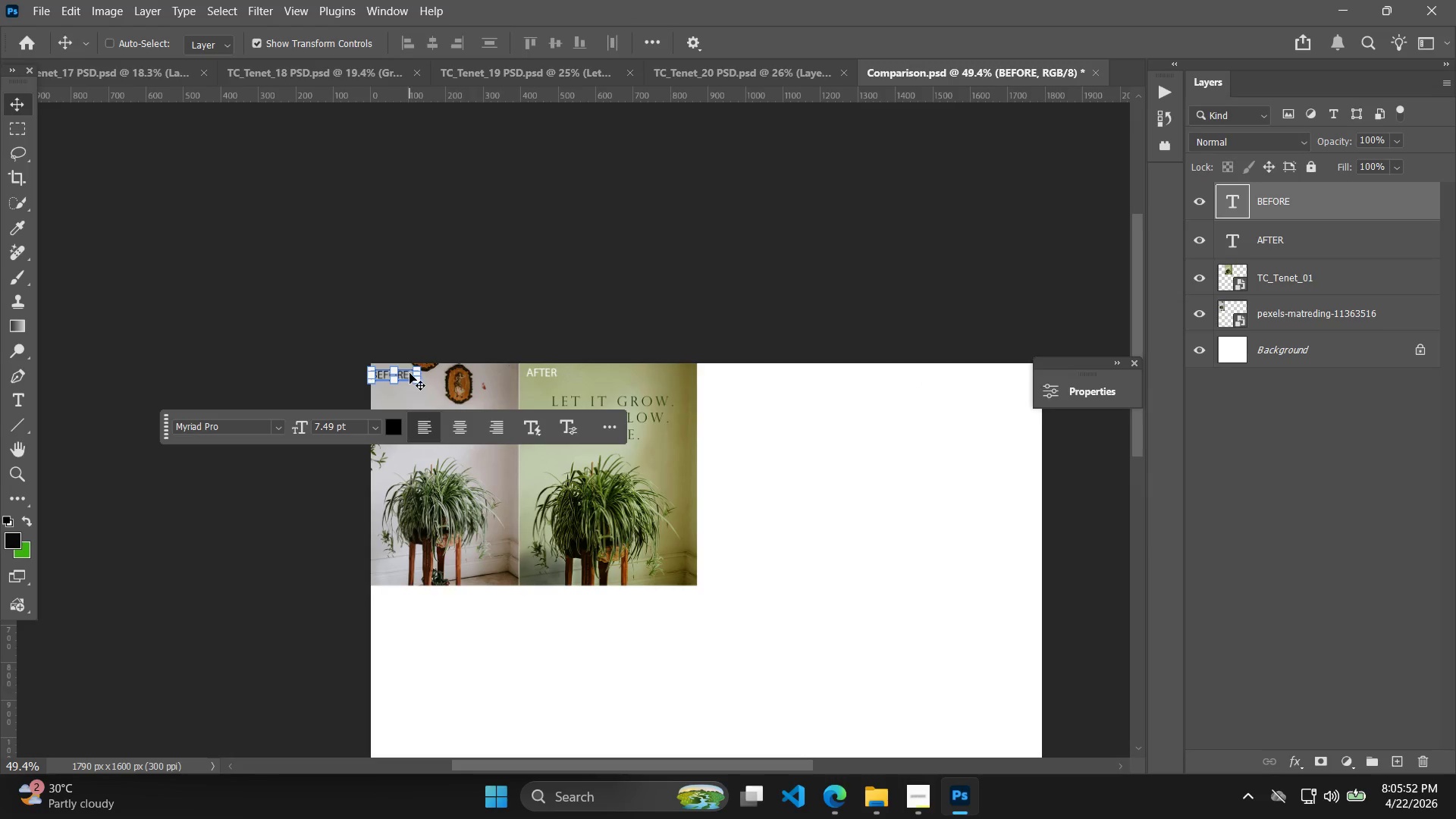 
scroll: coordinate [990, 410], scroll_direction: down, amount: 11.0
 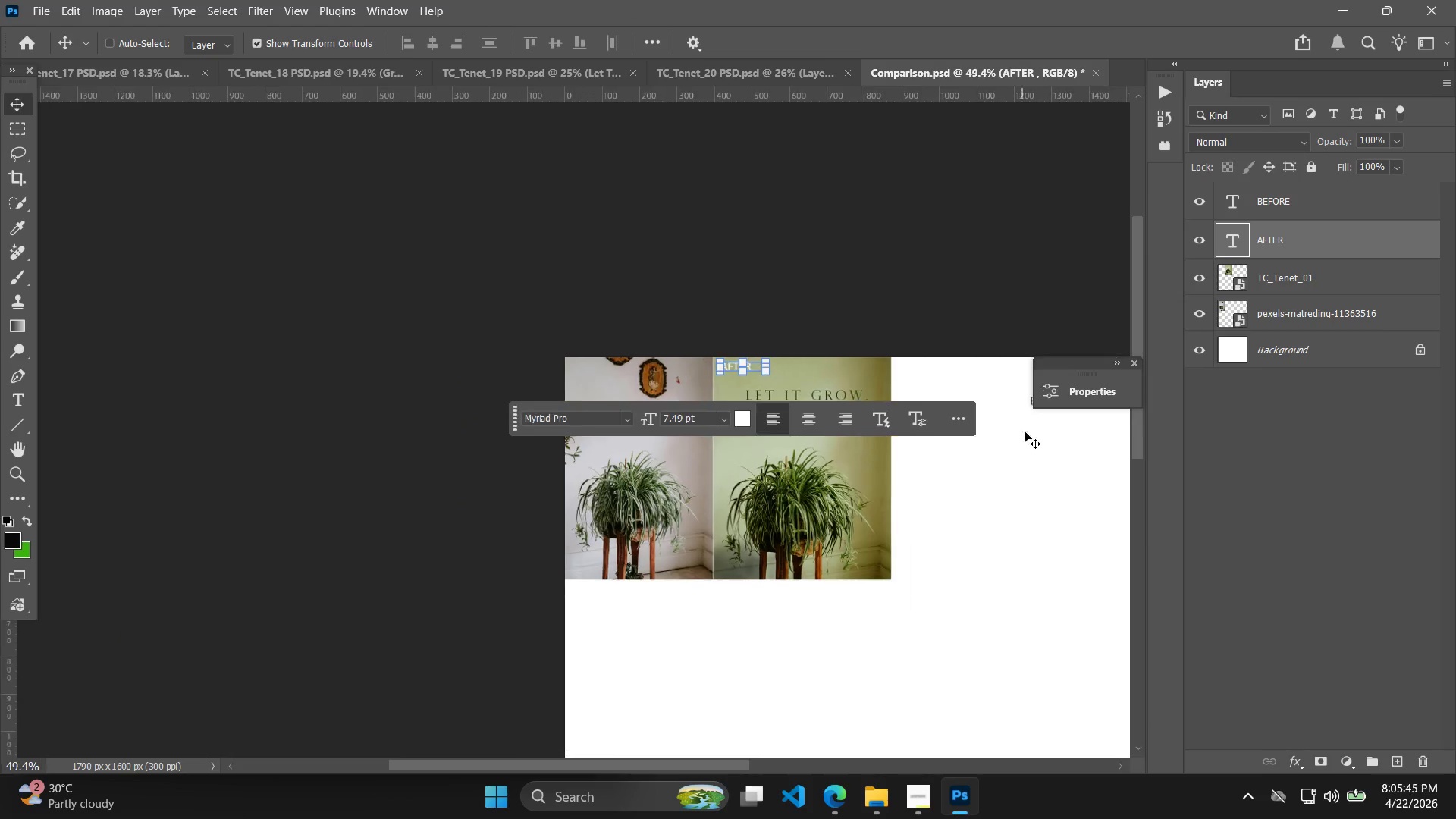 
hold_key(key=ArrowRight, duration=0.83)
 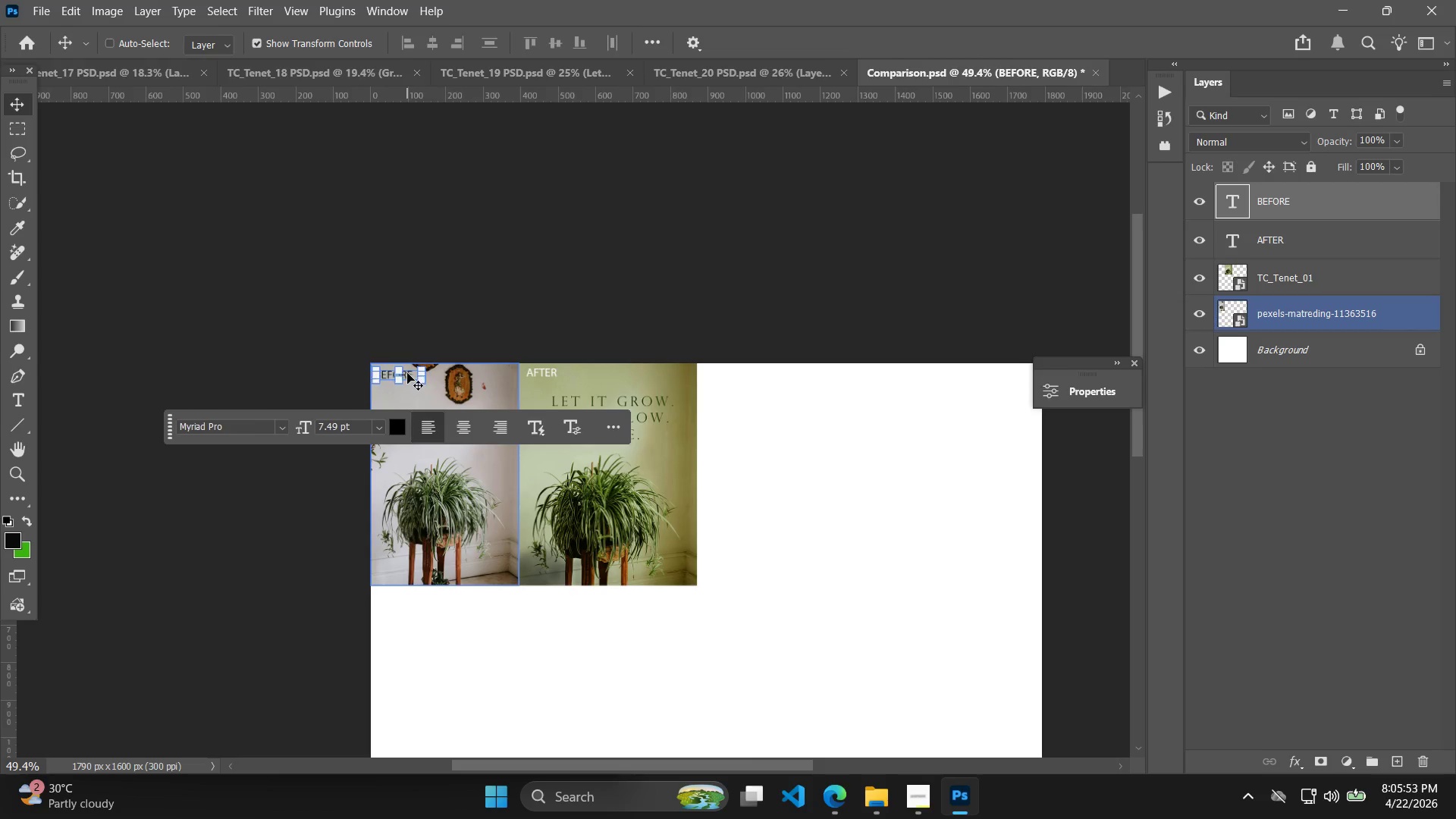 
key(ArrowRight)
 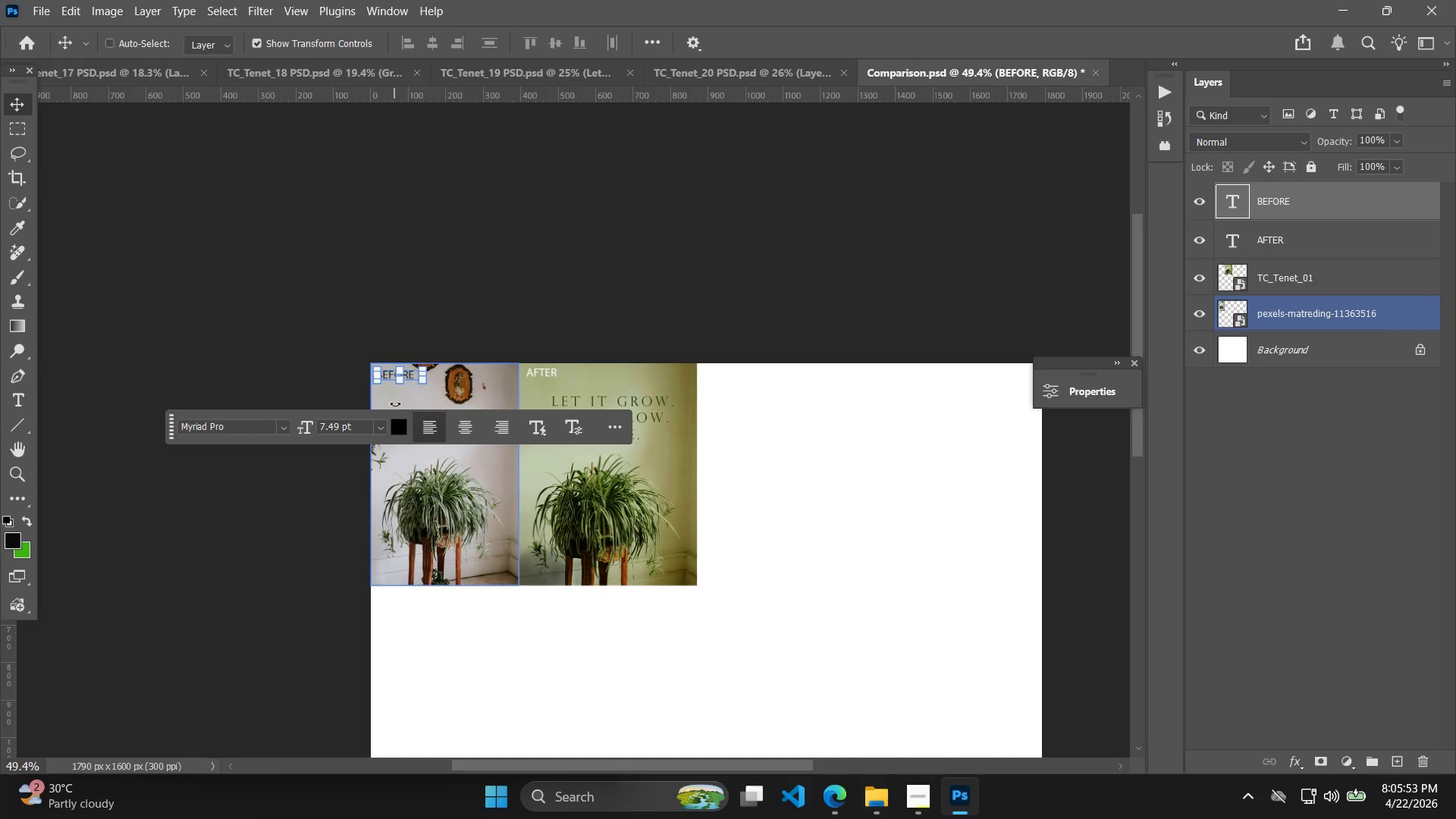 
key(ArrowRight)
 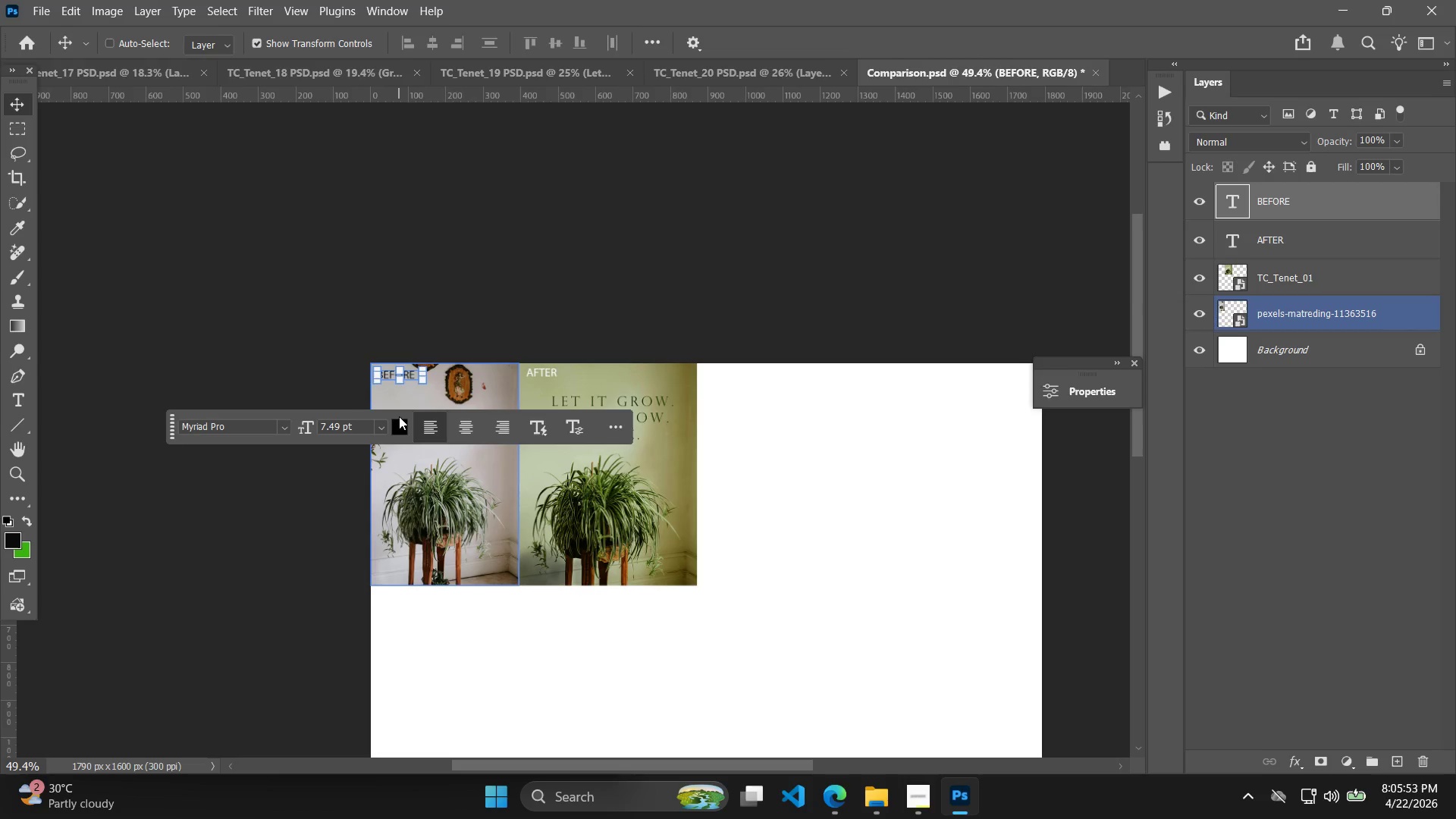 
key(ArrowRight)
 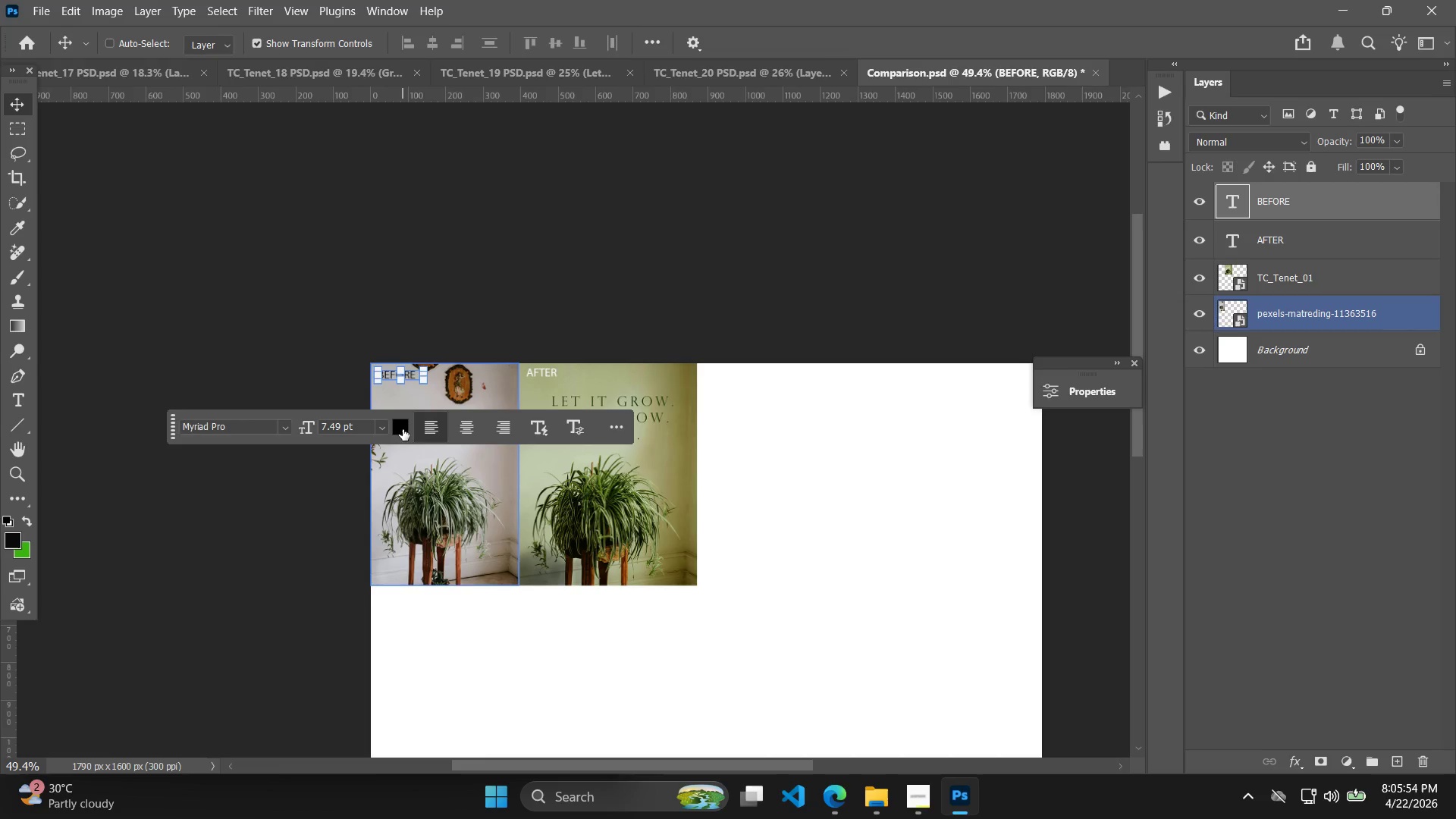 
left_click([403, 429])
 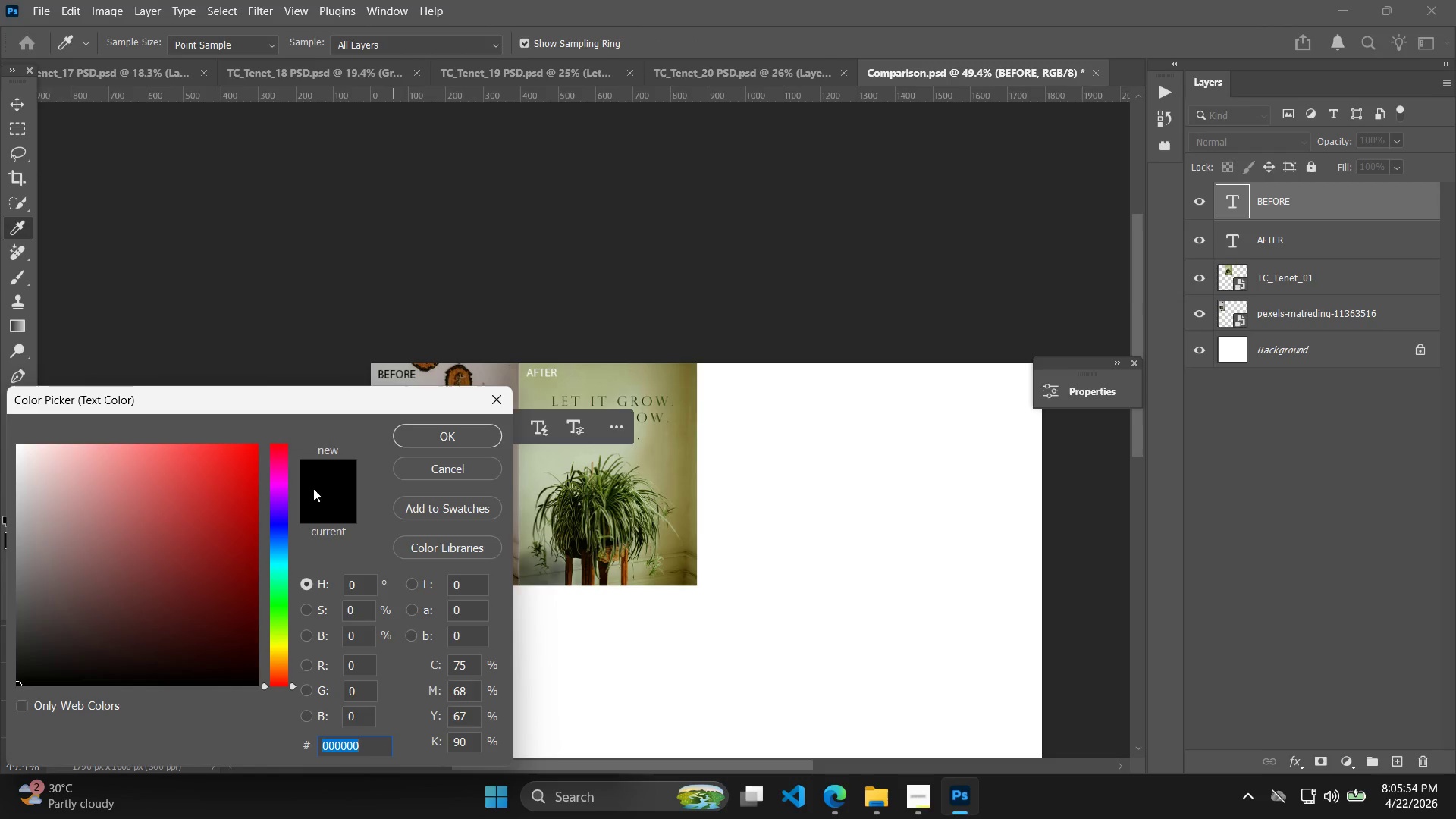 
left_click_drag(start_coordinate=[113, 498], to_coordinate=[0, 431])
 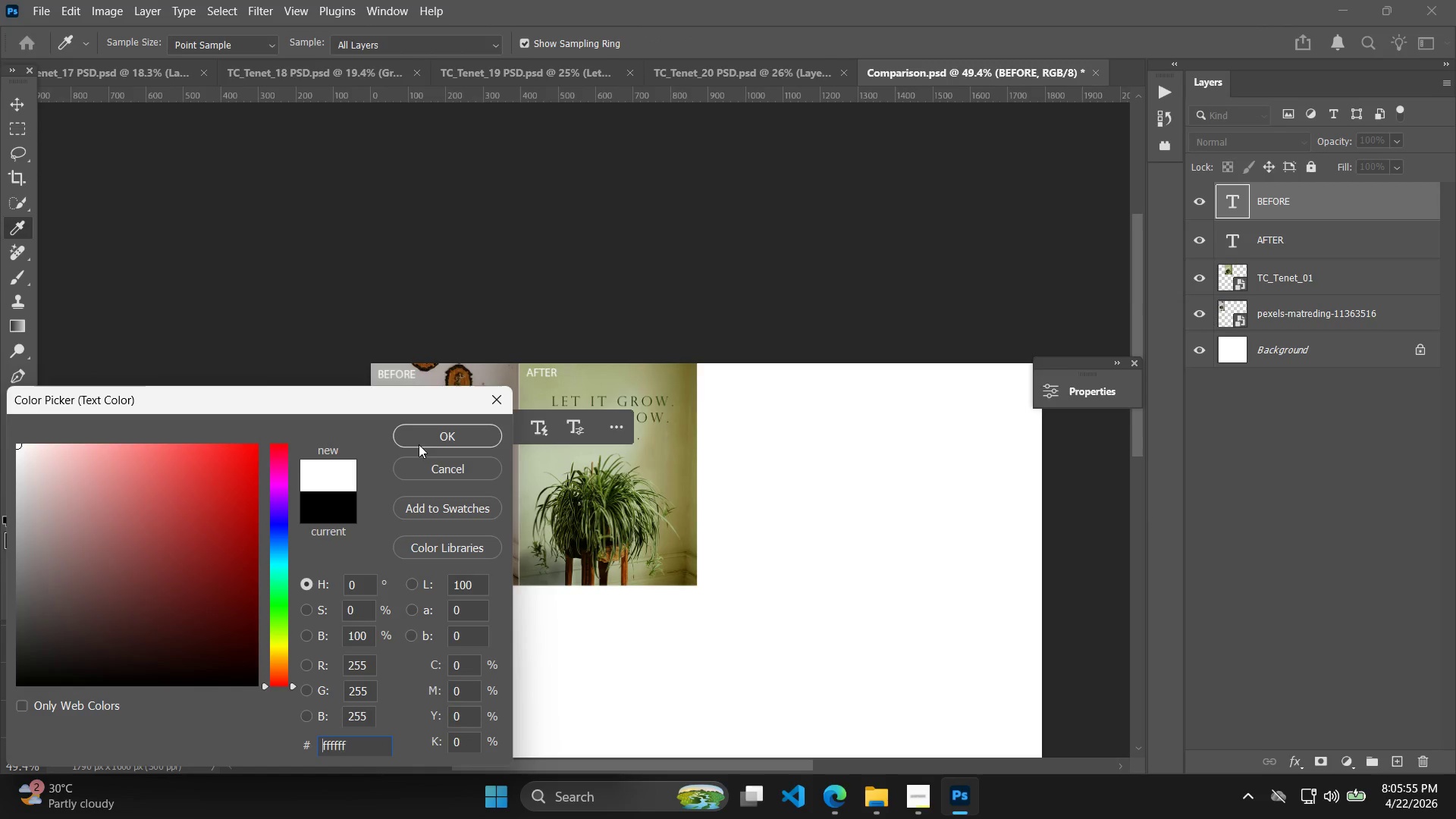 
left_click([434, 453])
 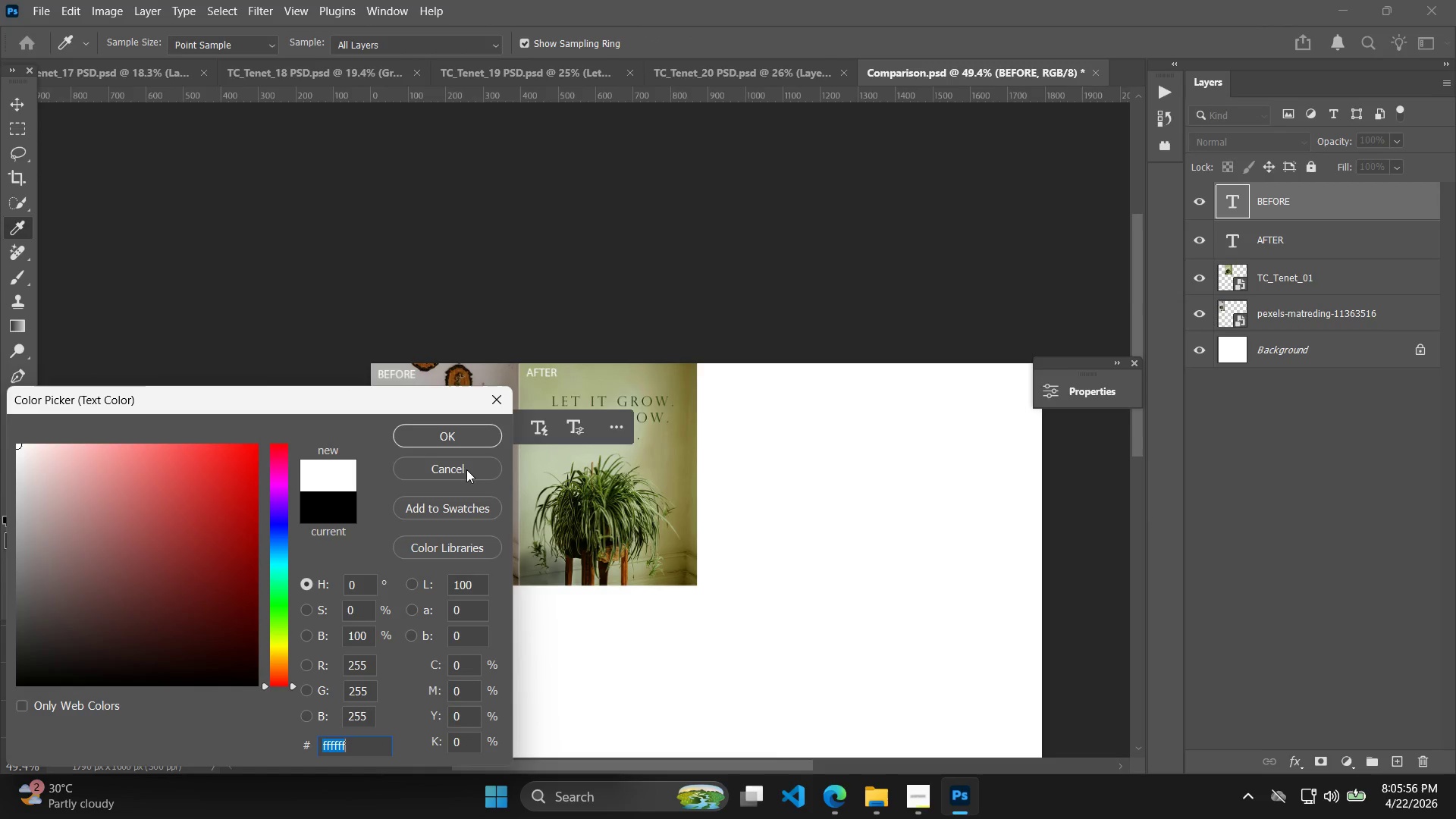 
left_click([475, 460])
 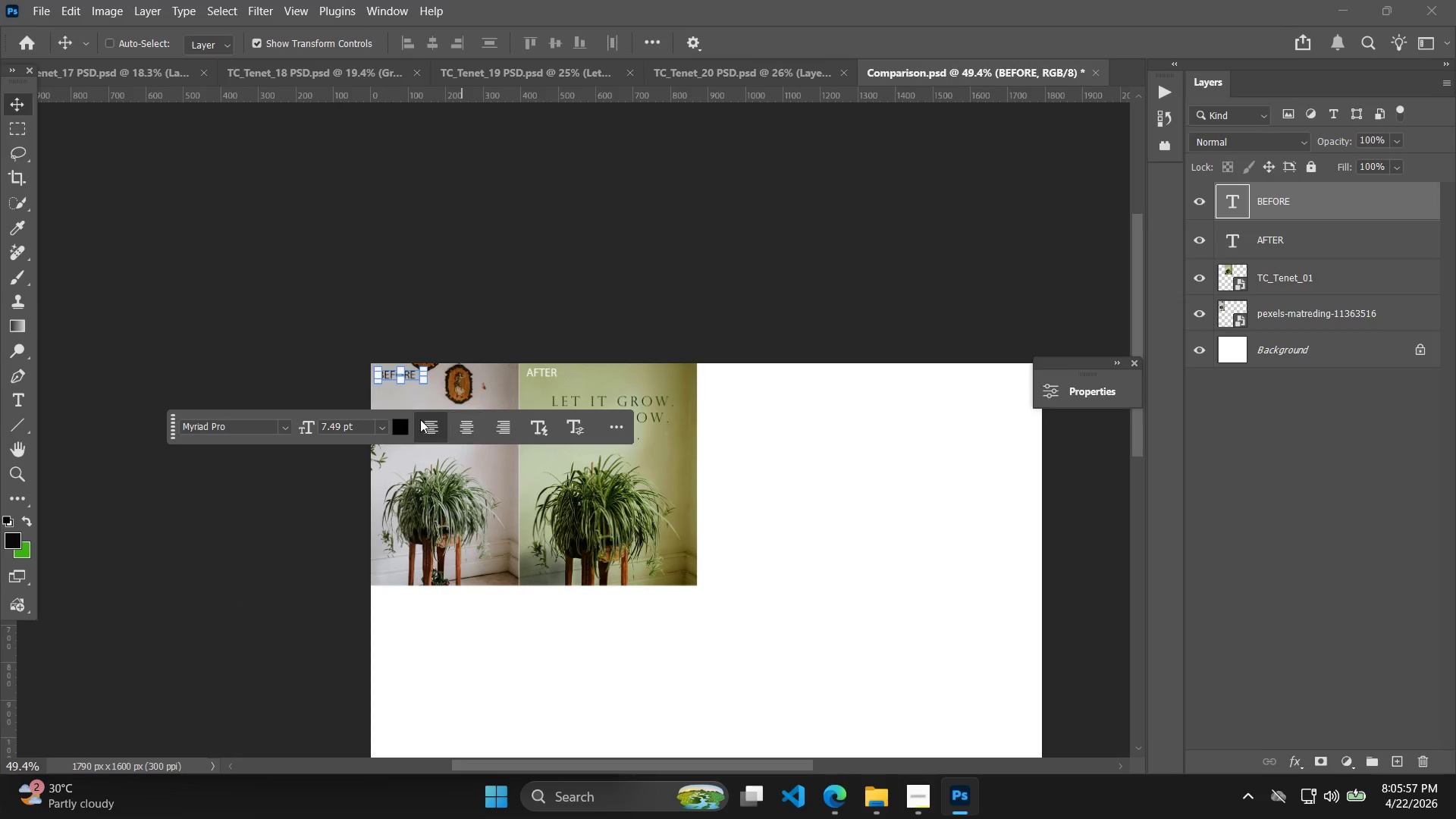 
left_click([401, 431])
 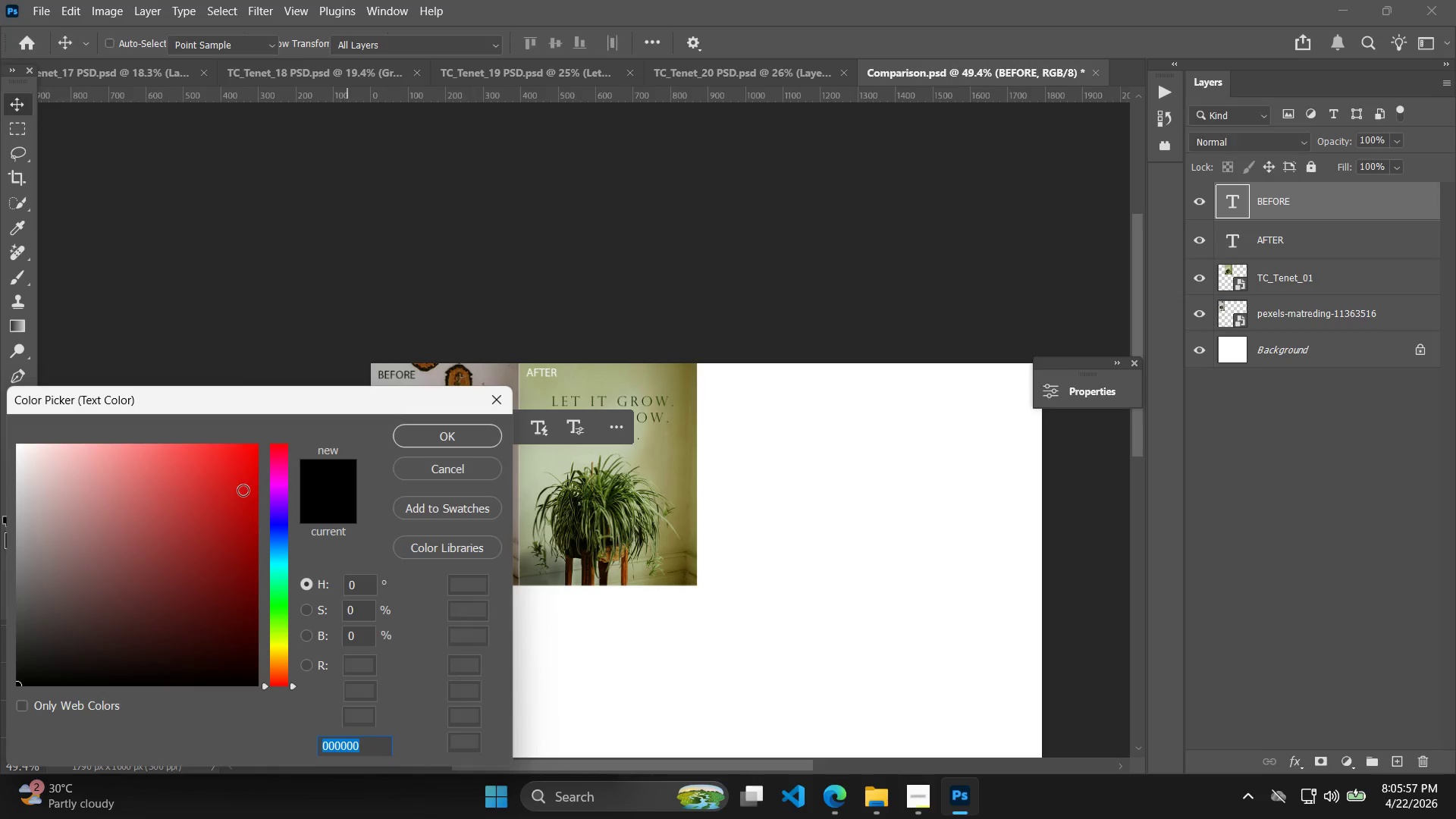 
left_click_drag(start_coordinate=[139, 494], to_coordinate=[0, 450])
 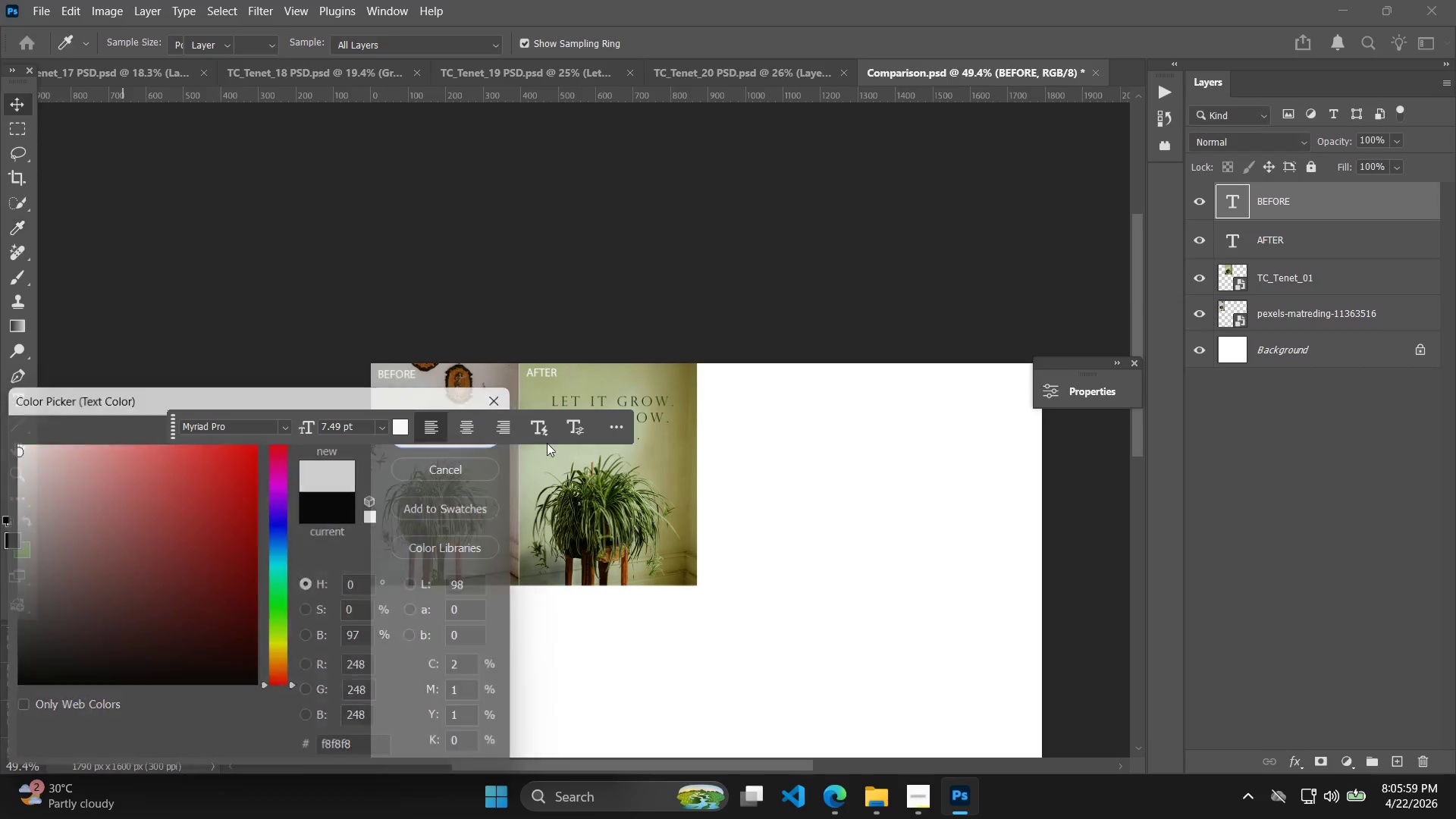 
double_click([901, 468])
 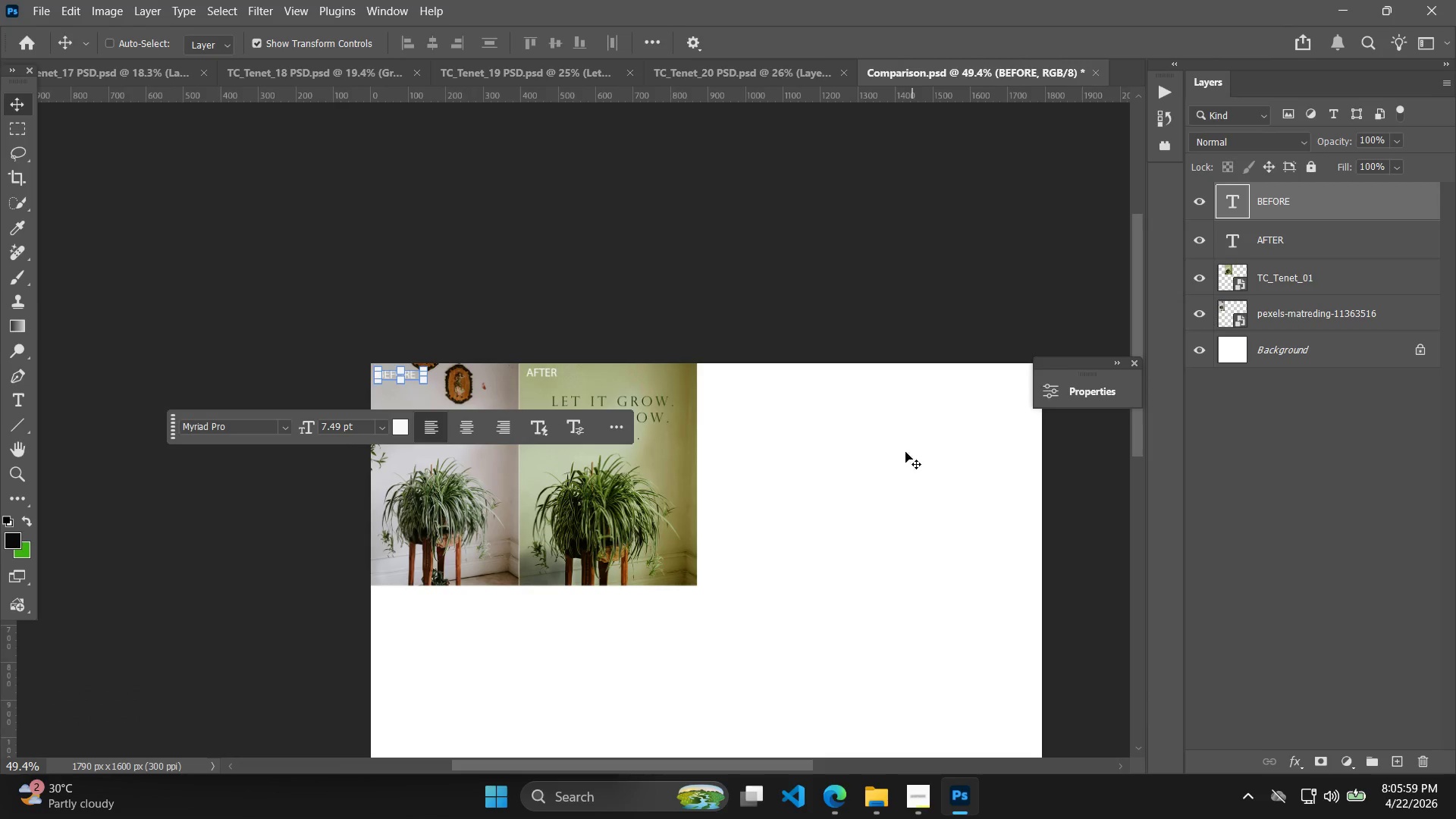 
left_click([768, 246])
 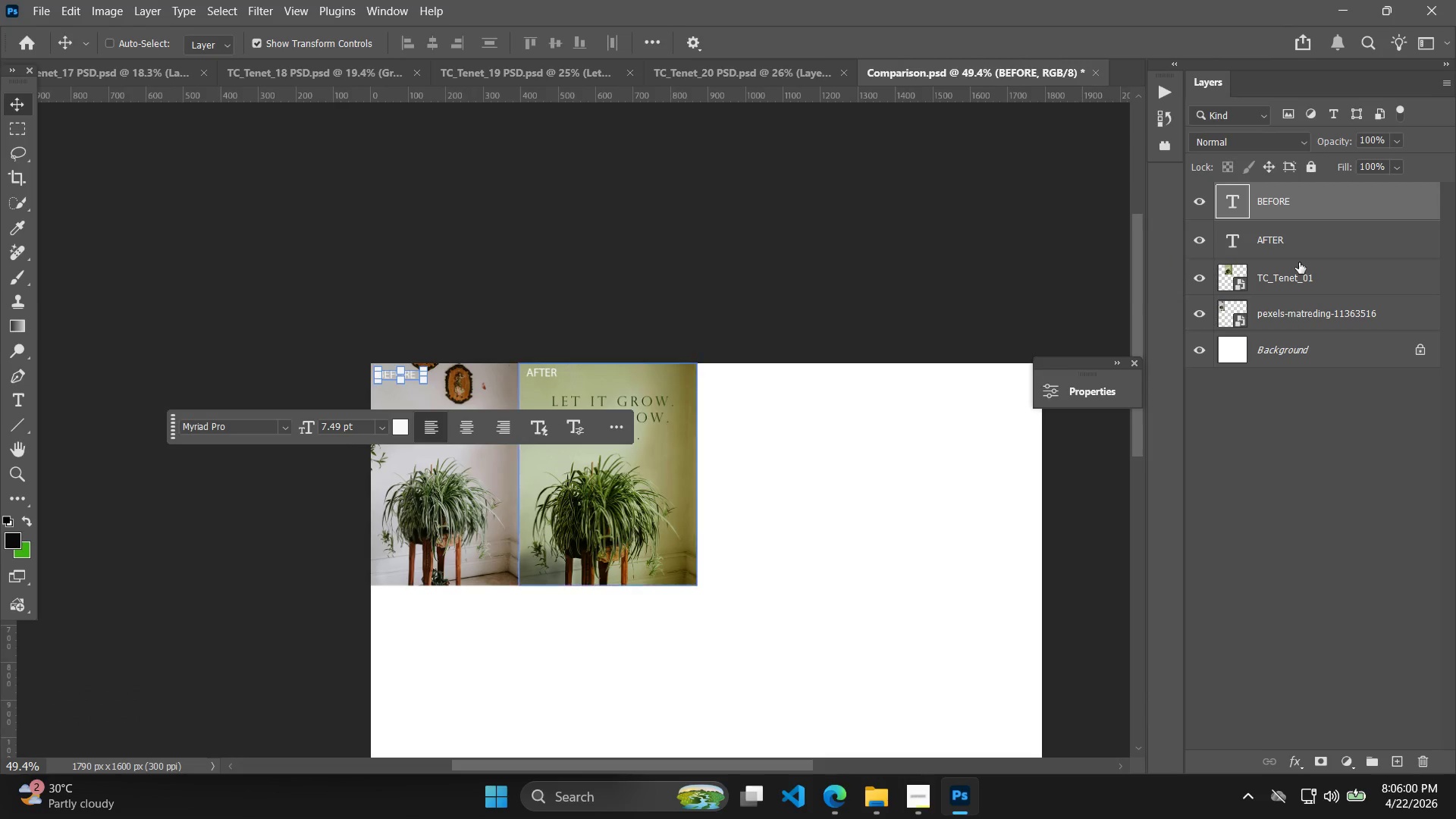 
left_click_drag(start_coordinate=[1303, 302], to_coordinate=[1303, 295])
 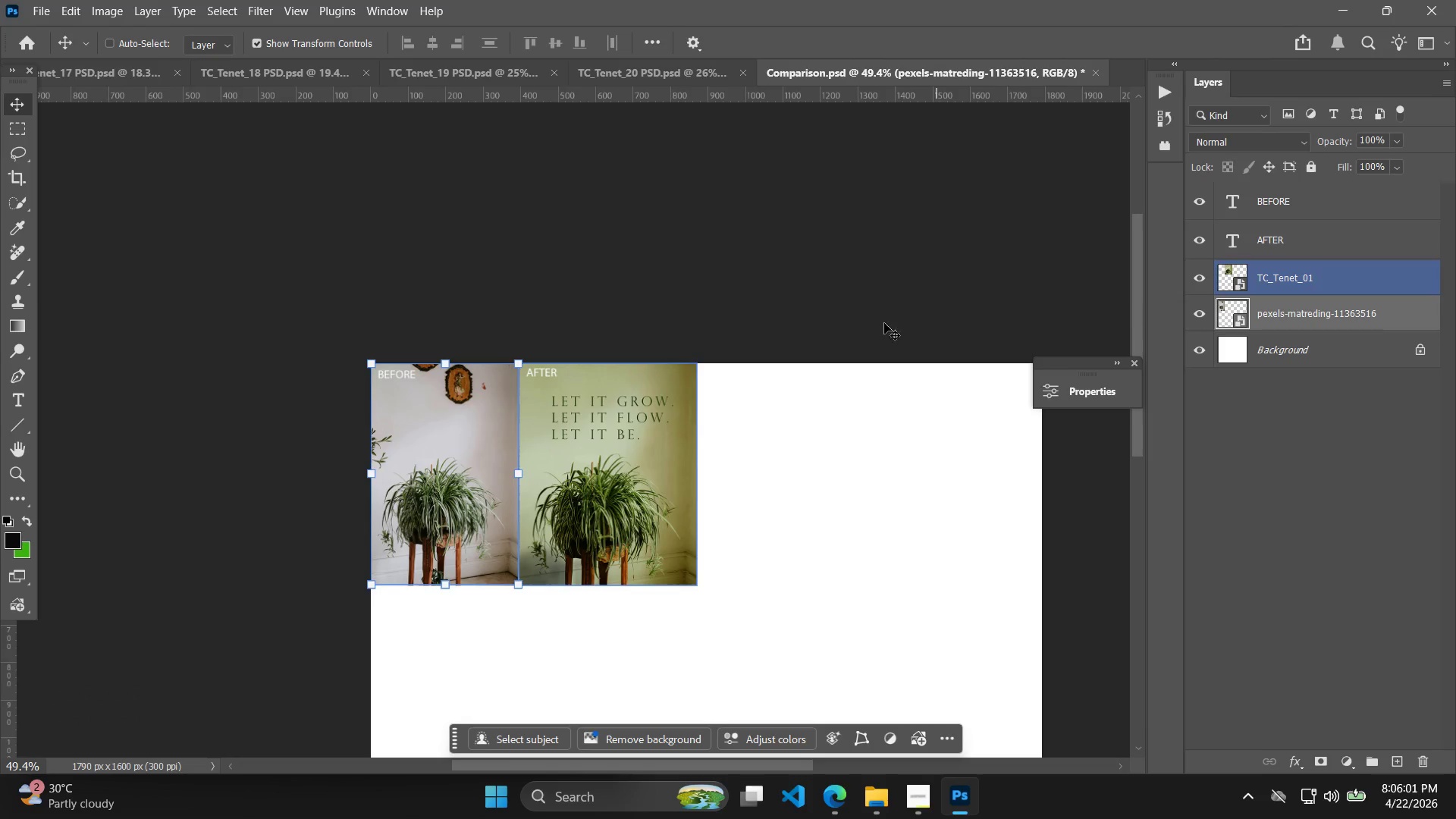 
hold_key(key=AltLeft, duration=0.48)
 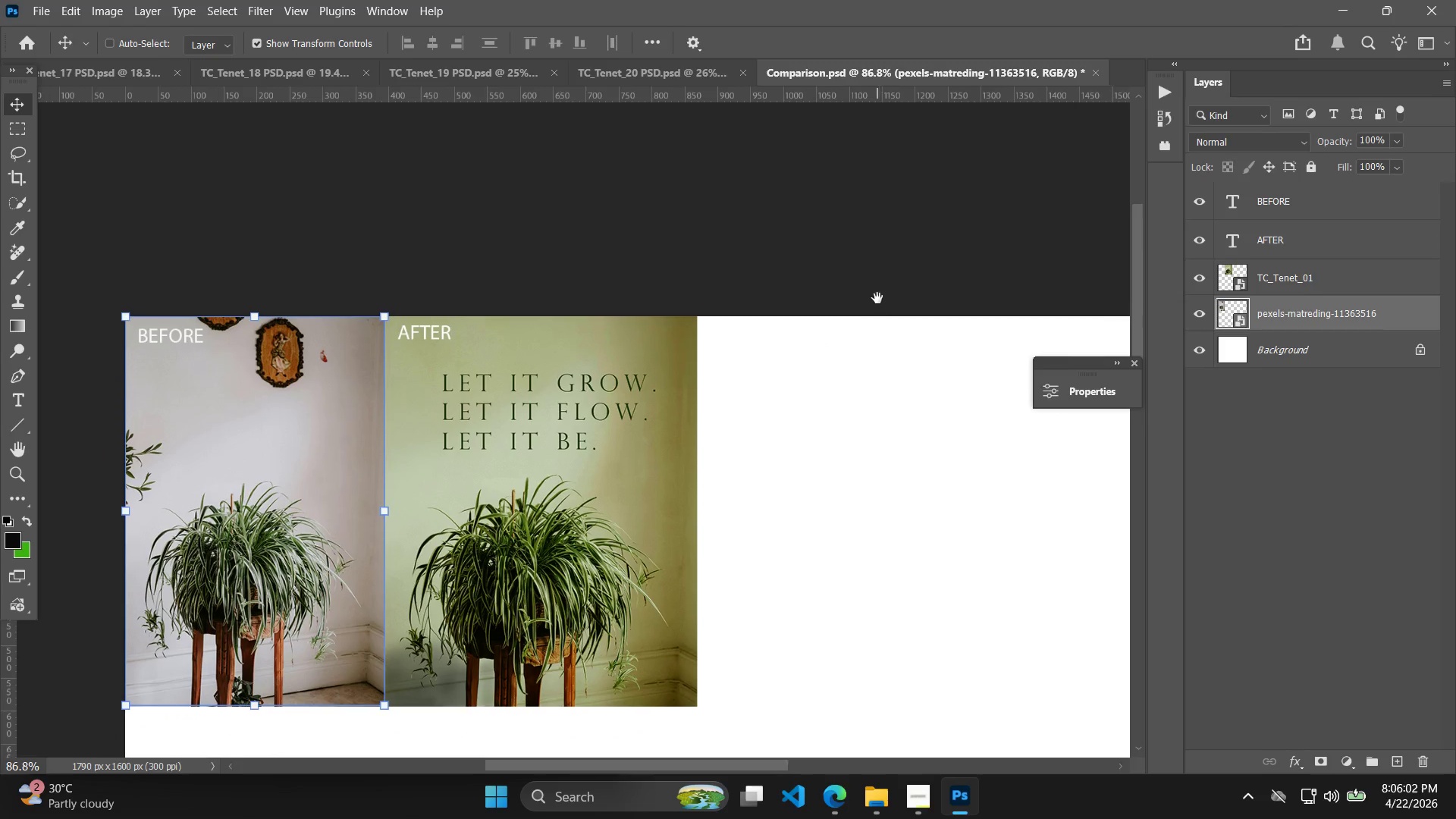 
hold_key(key=Space, duration=0.5)
 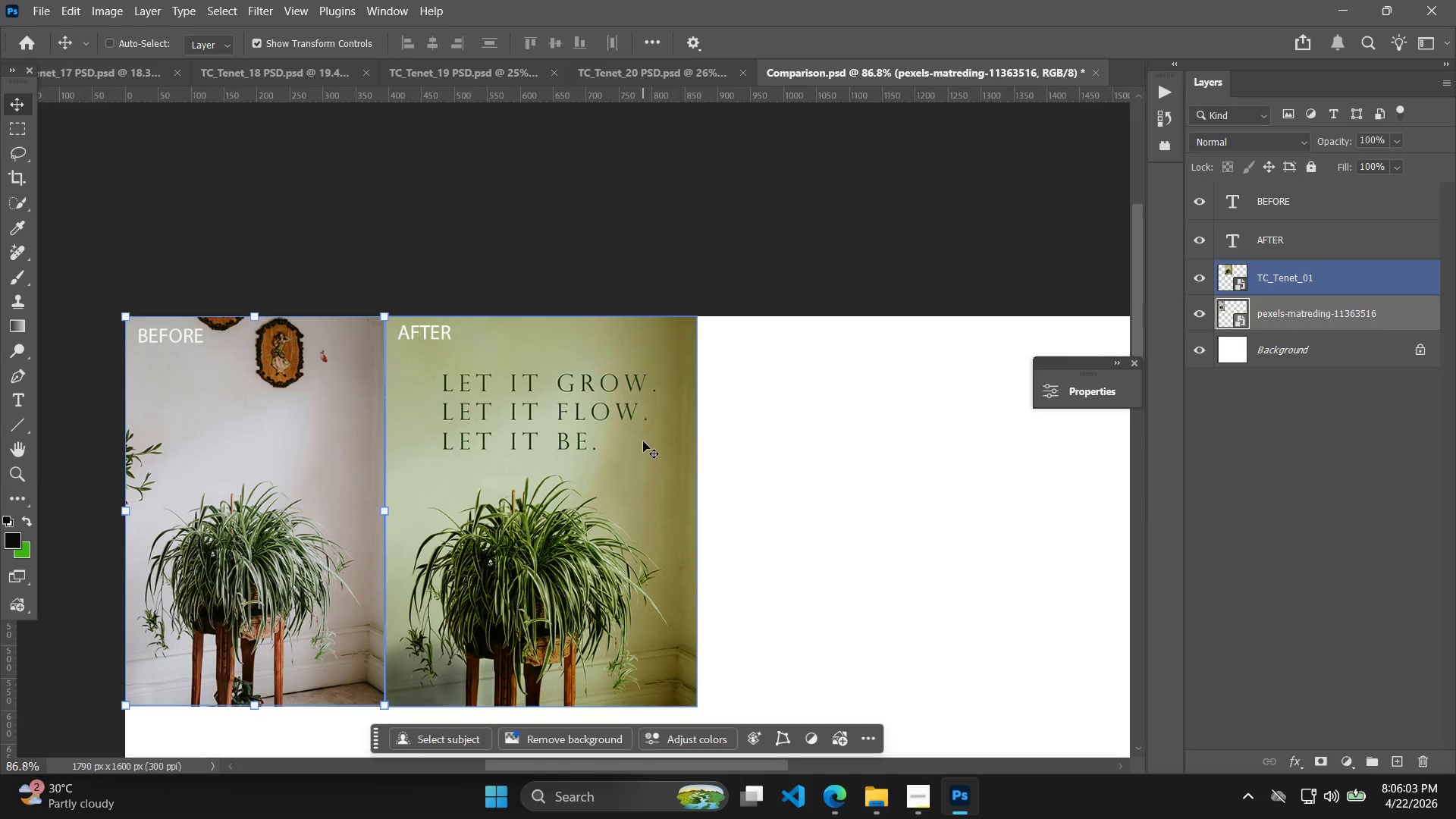 
left_click_drag(start_coordinate=[800, 334], to_coordinate=[877, 298])
 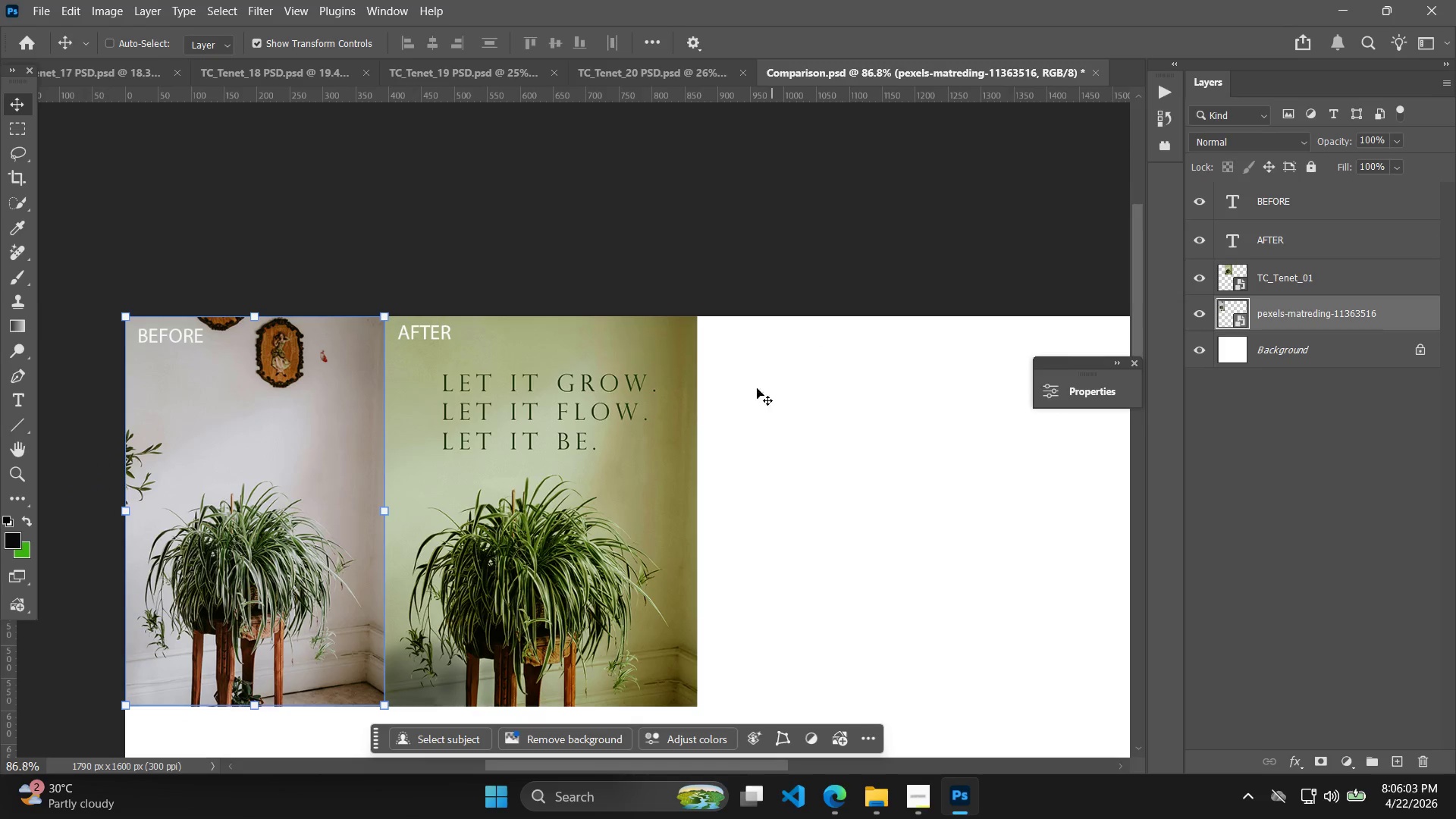 
left_click([643, 441])
 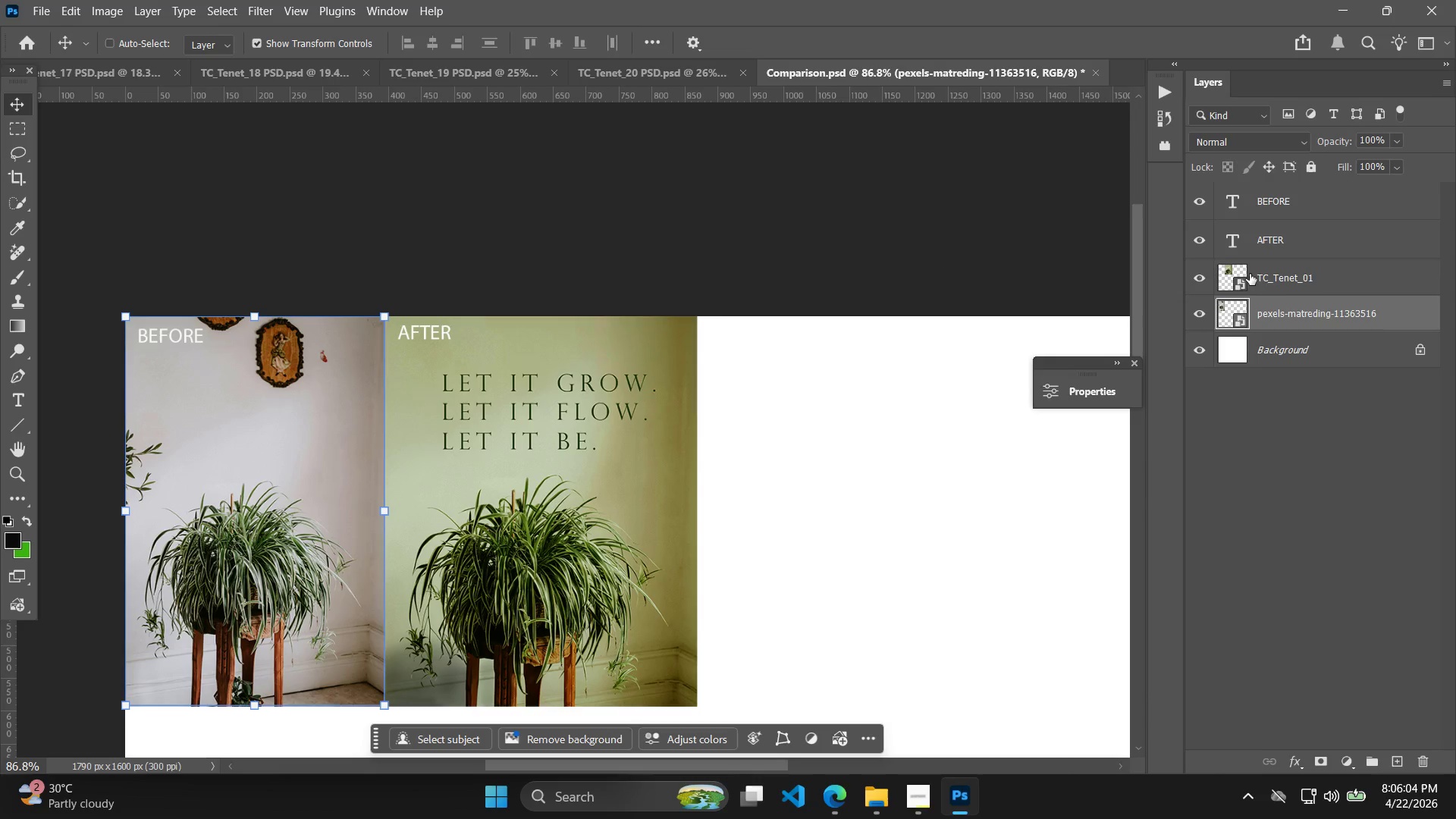 
left_click([1320, 296])
 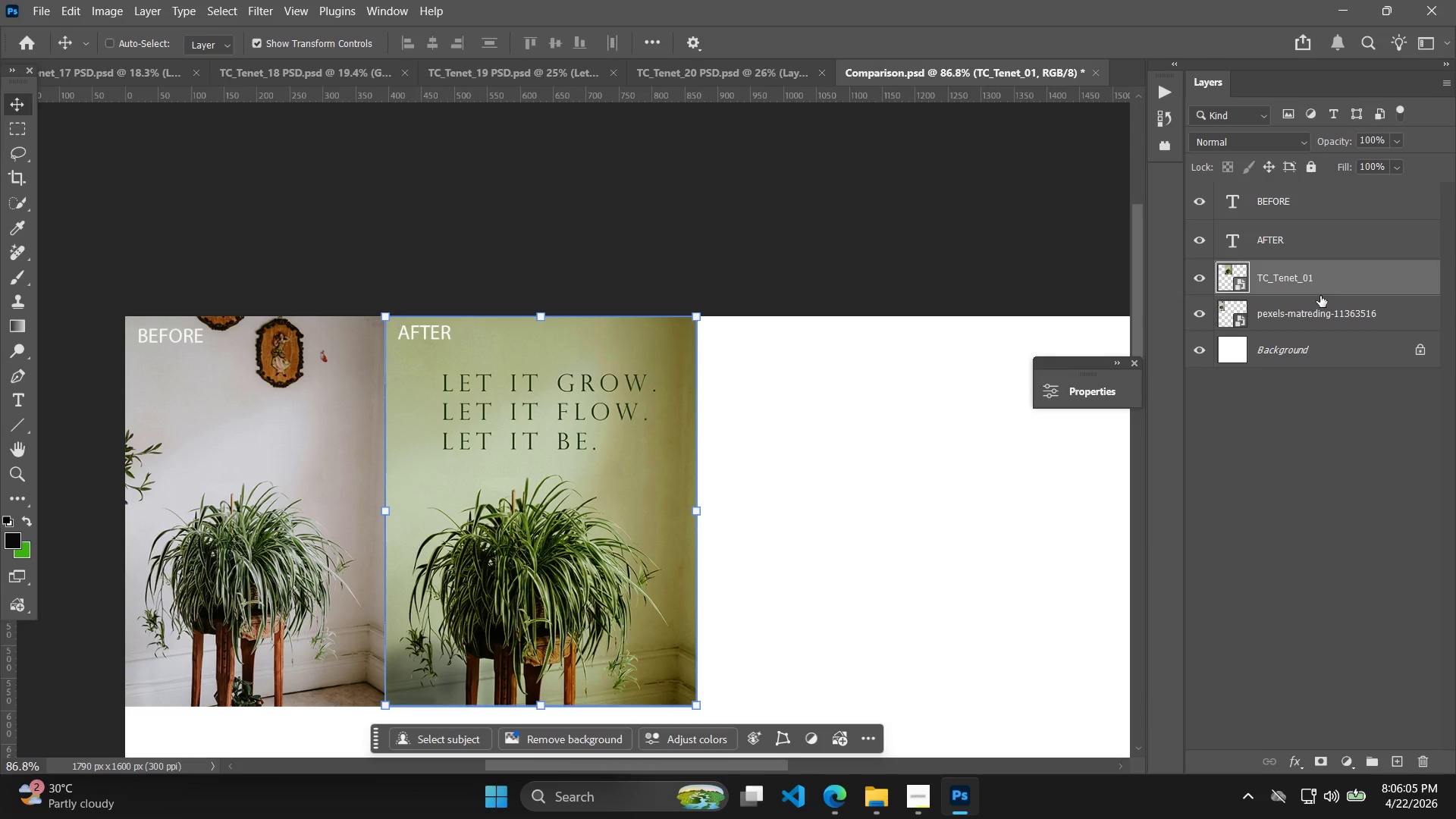 
scroll: coordinate [823, 385], scroll_direction: up, amount: 6.0
 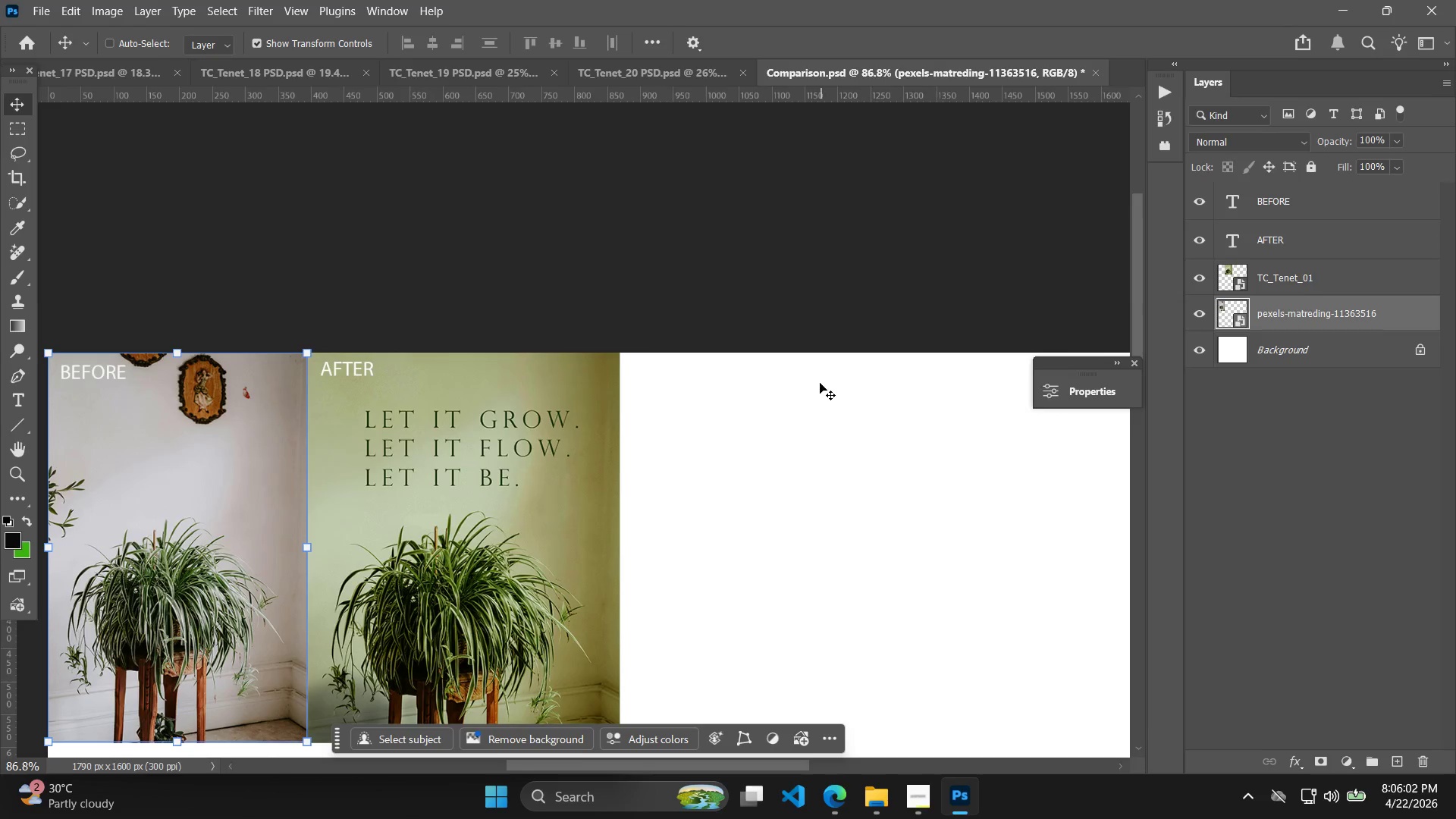 
key(ArrowLeft)
 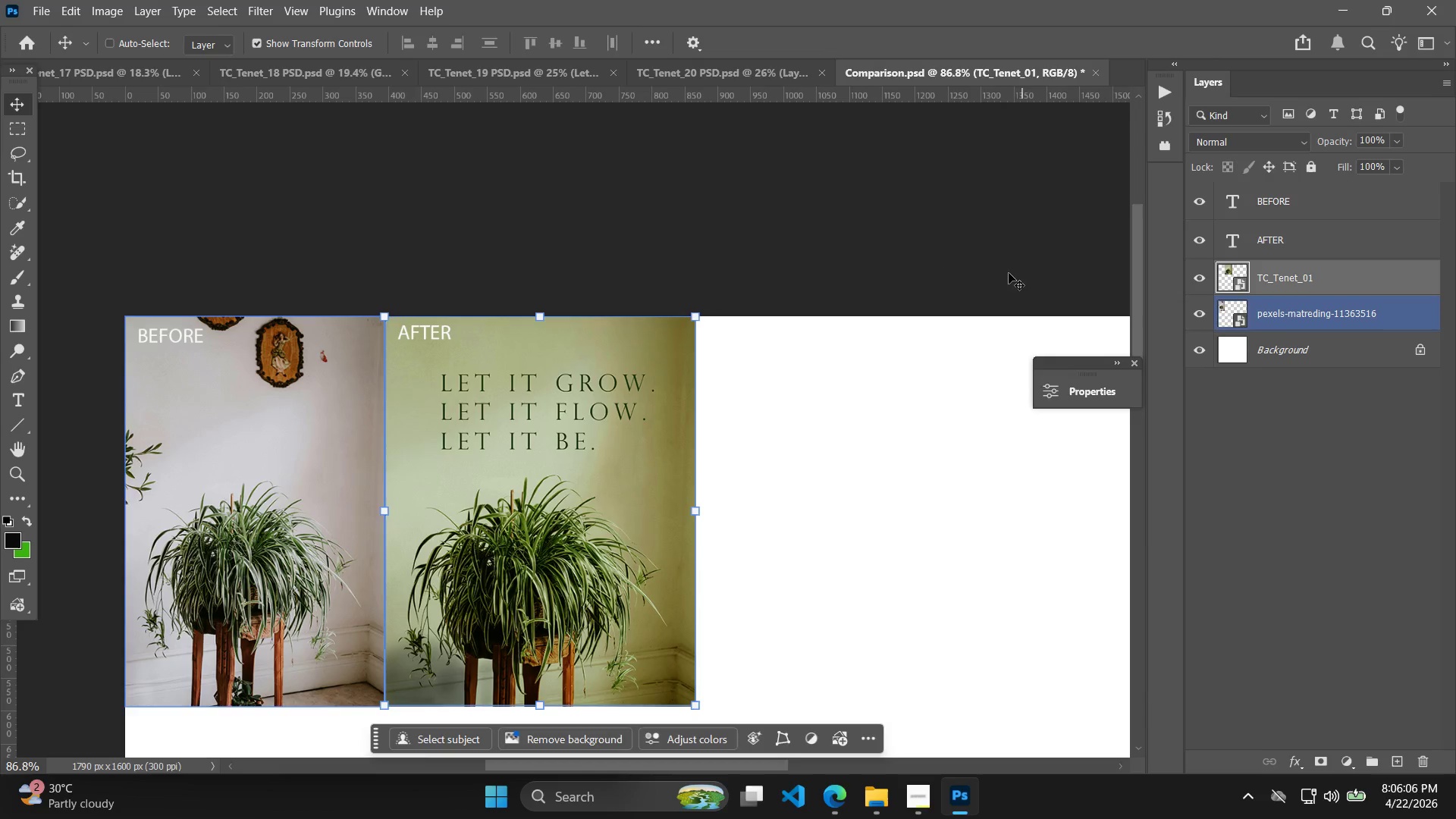 
left_click([987, 268])
 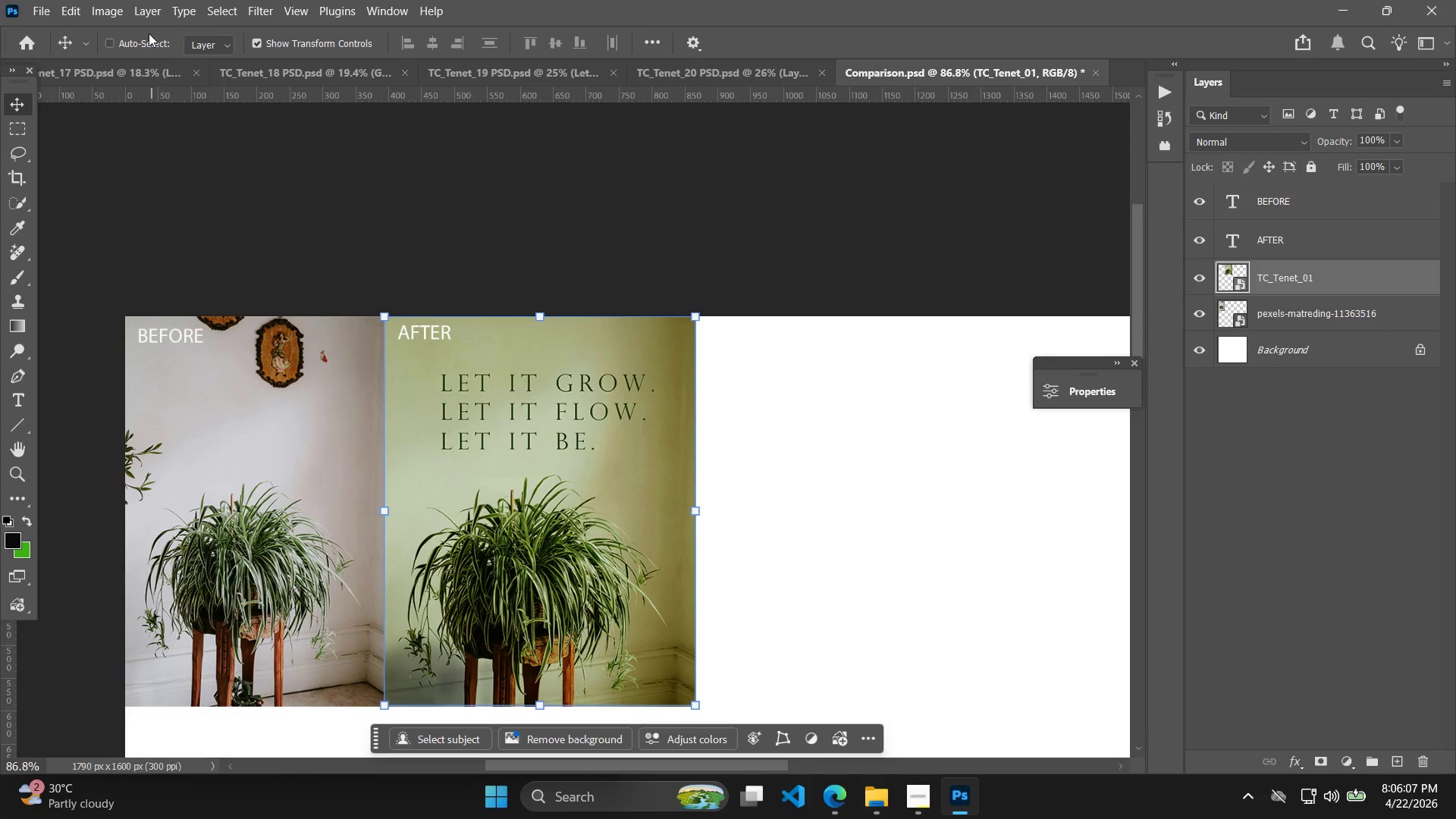 
left_click([142, 7])
 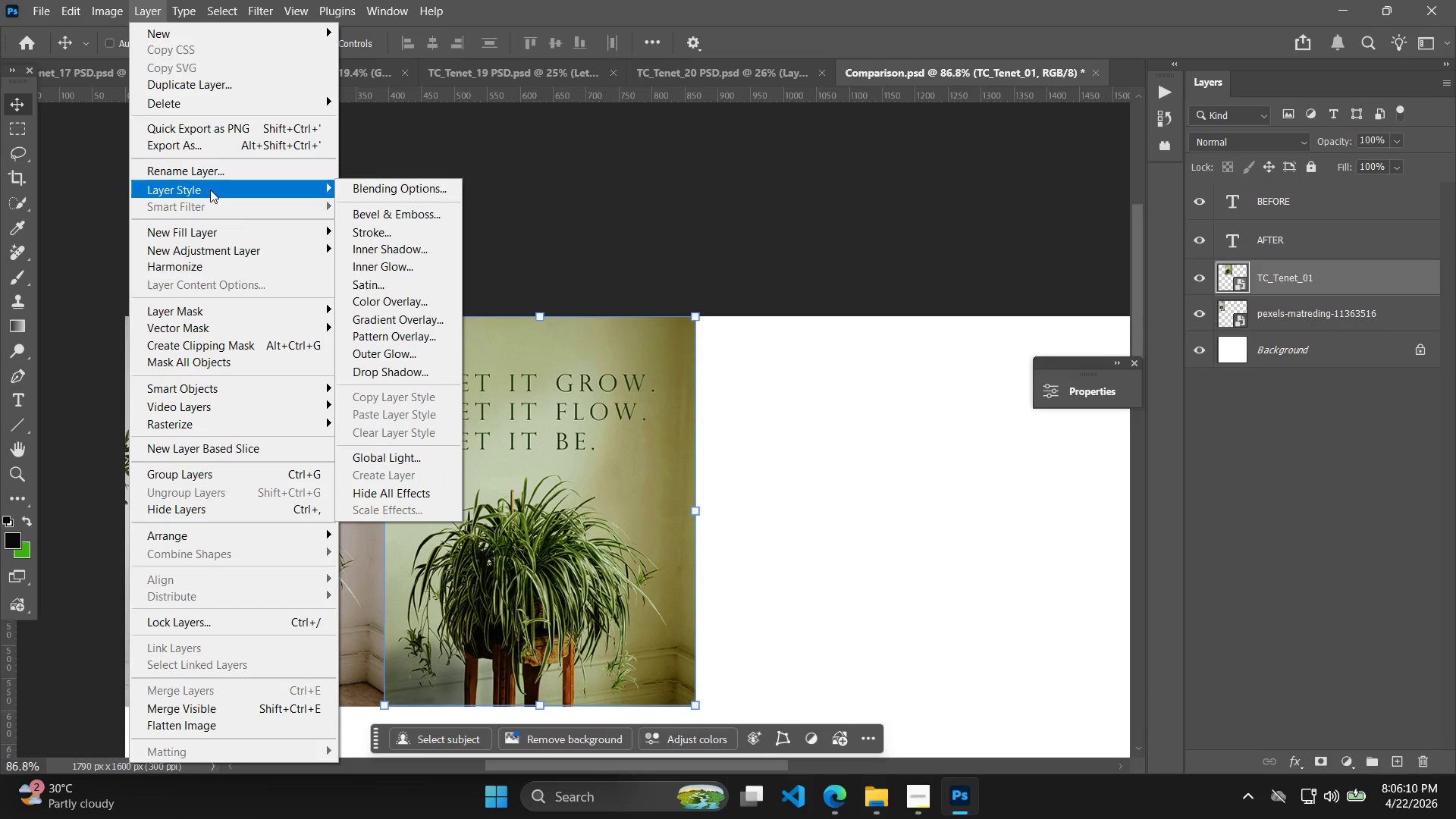 
left_click([406, 233])
 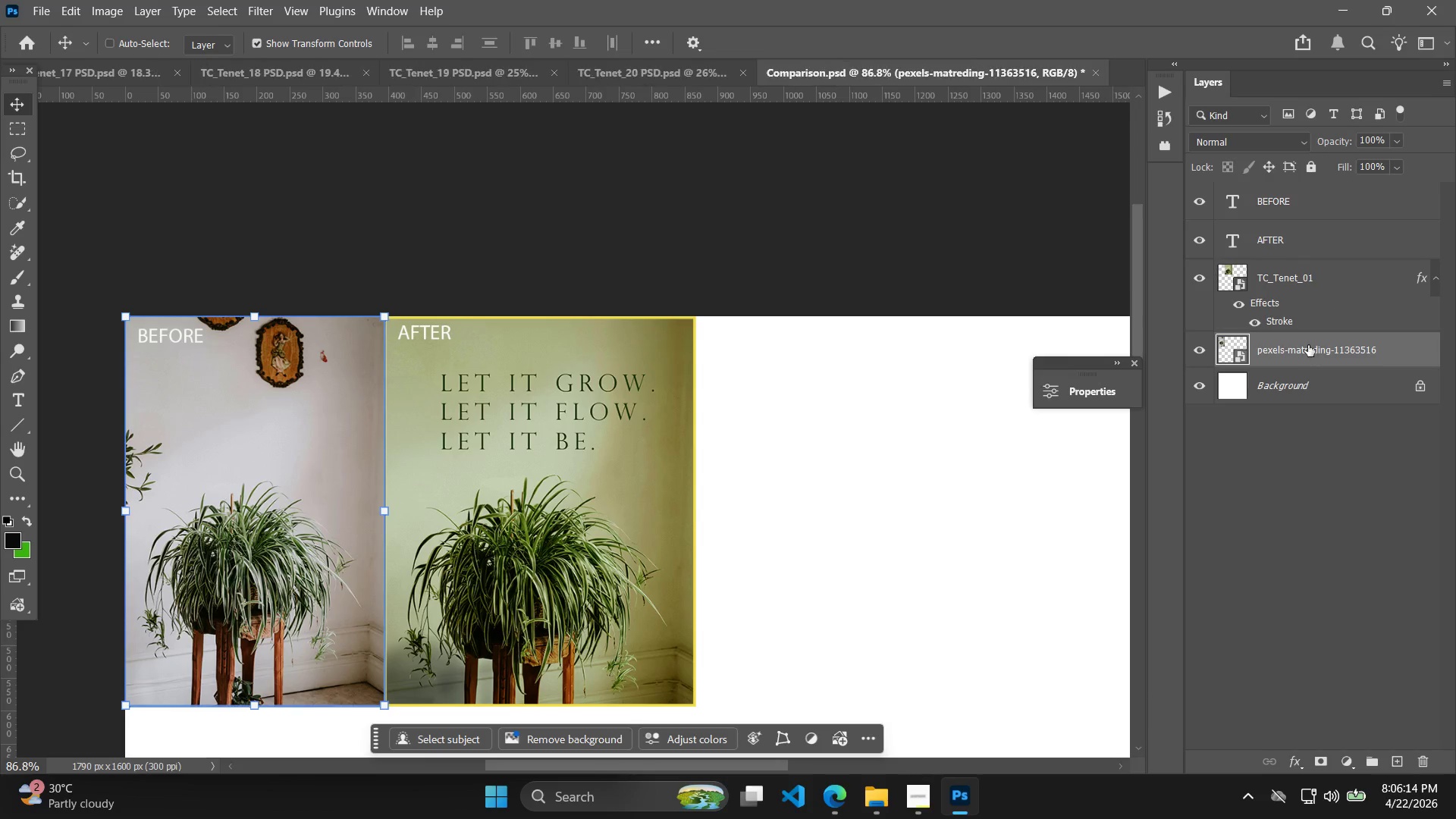 
wait(5.3)
 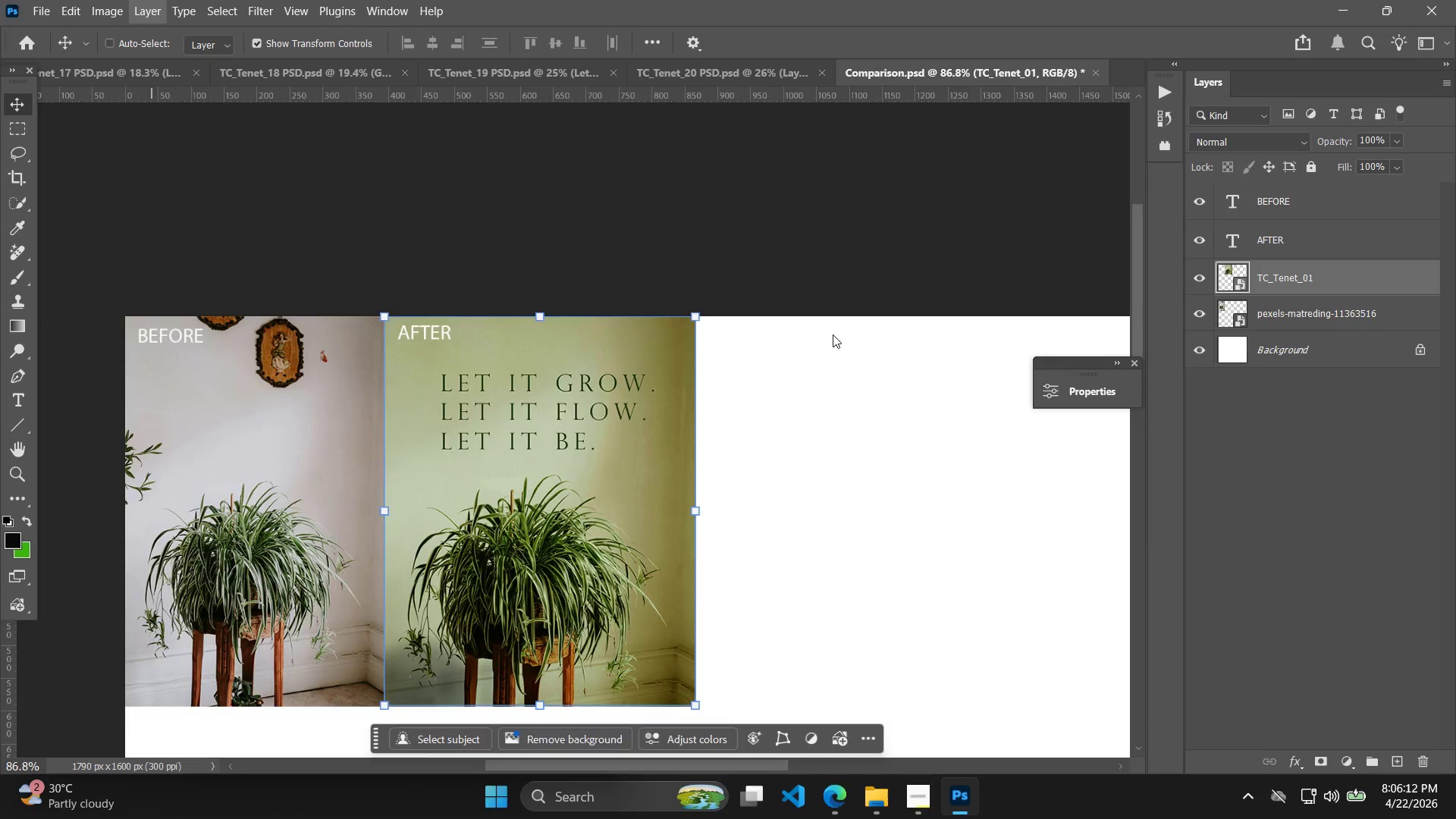 
left_click([155, 8])
 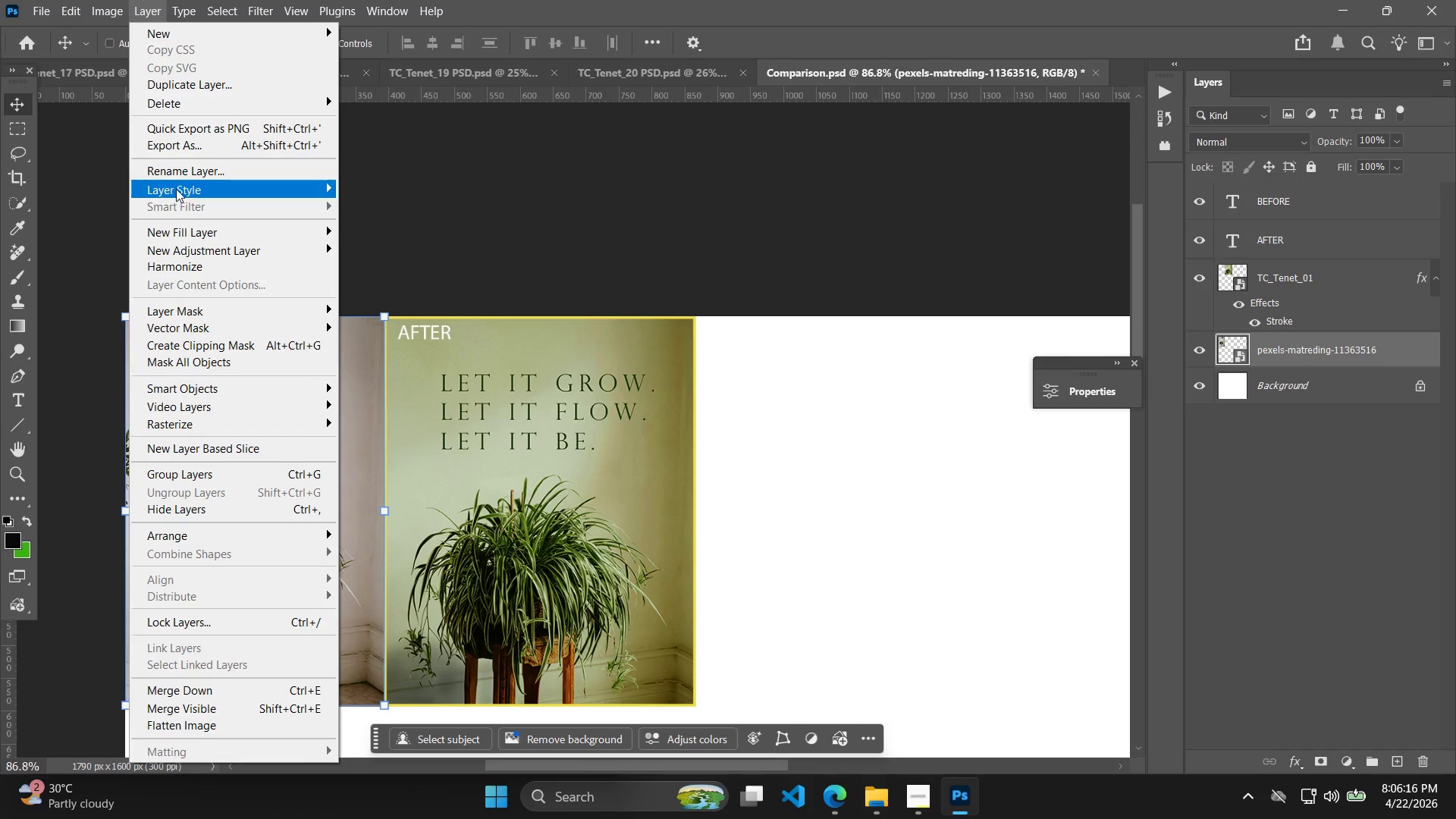 
left_click([177, 185])
 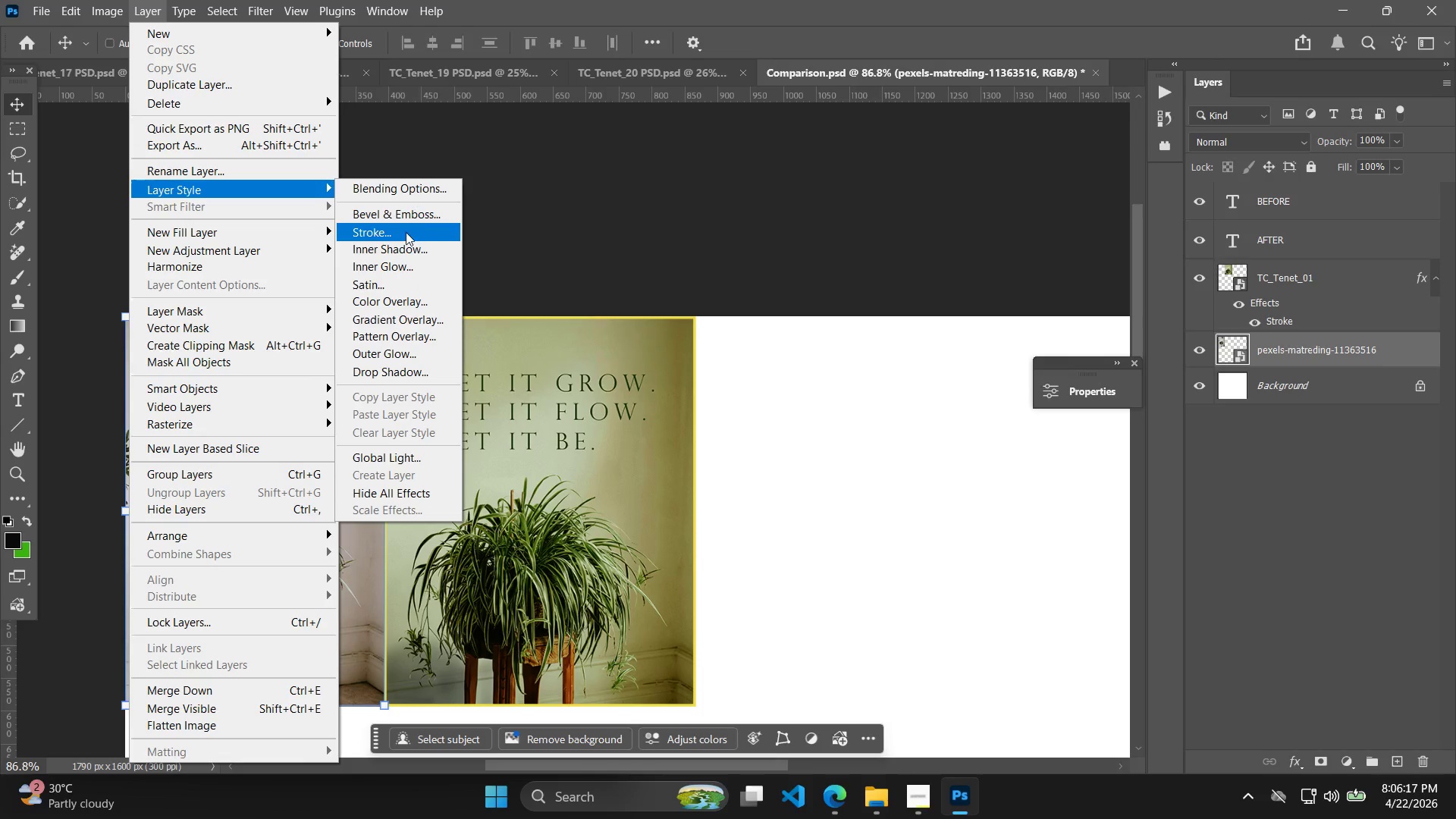 
left_click([404, 233])
 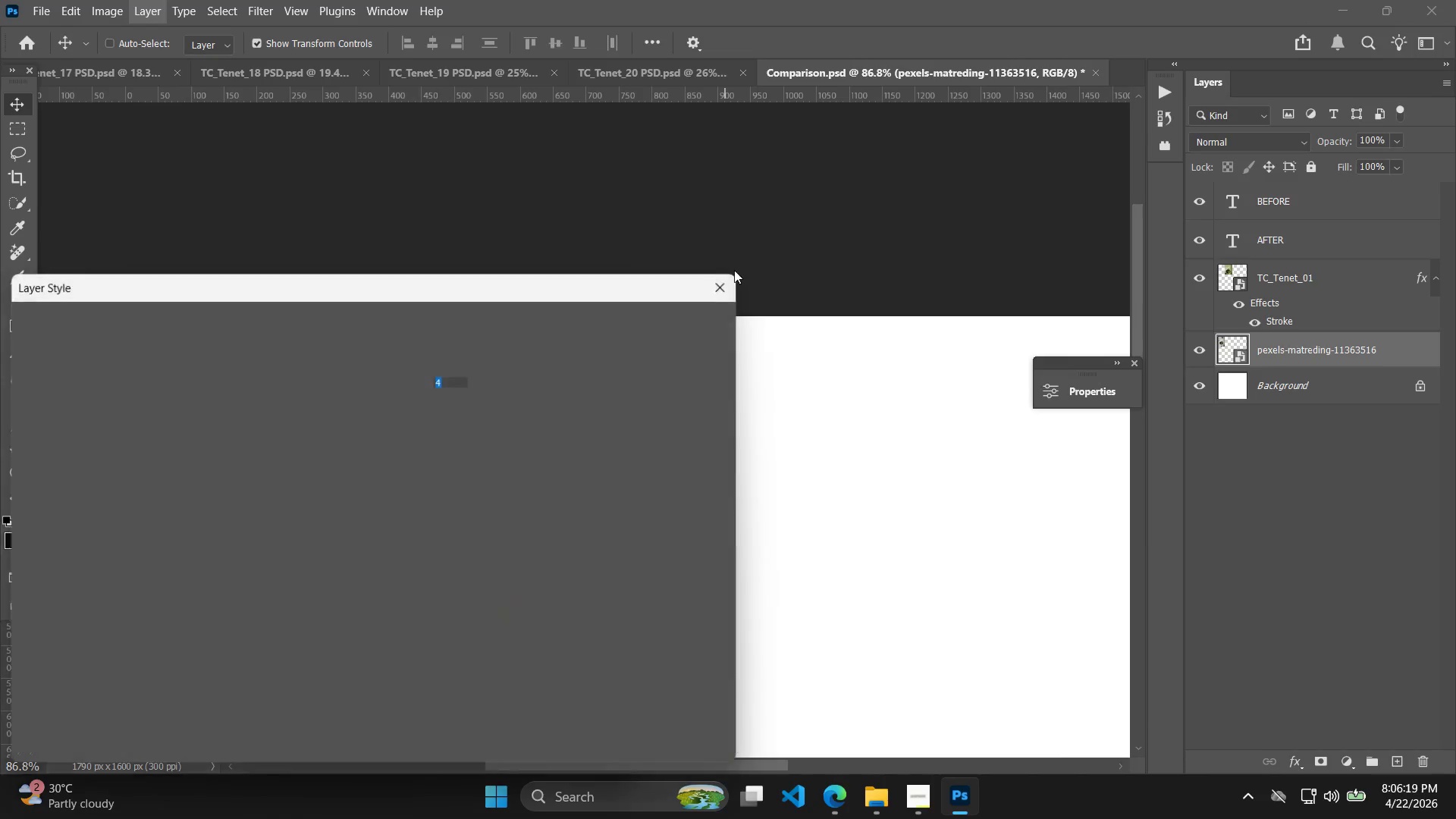 
left_click([706, 313])
 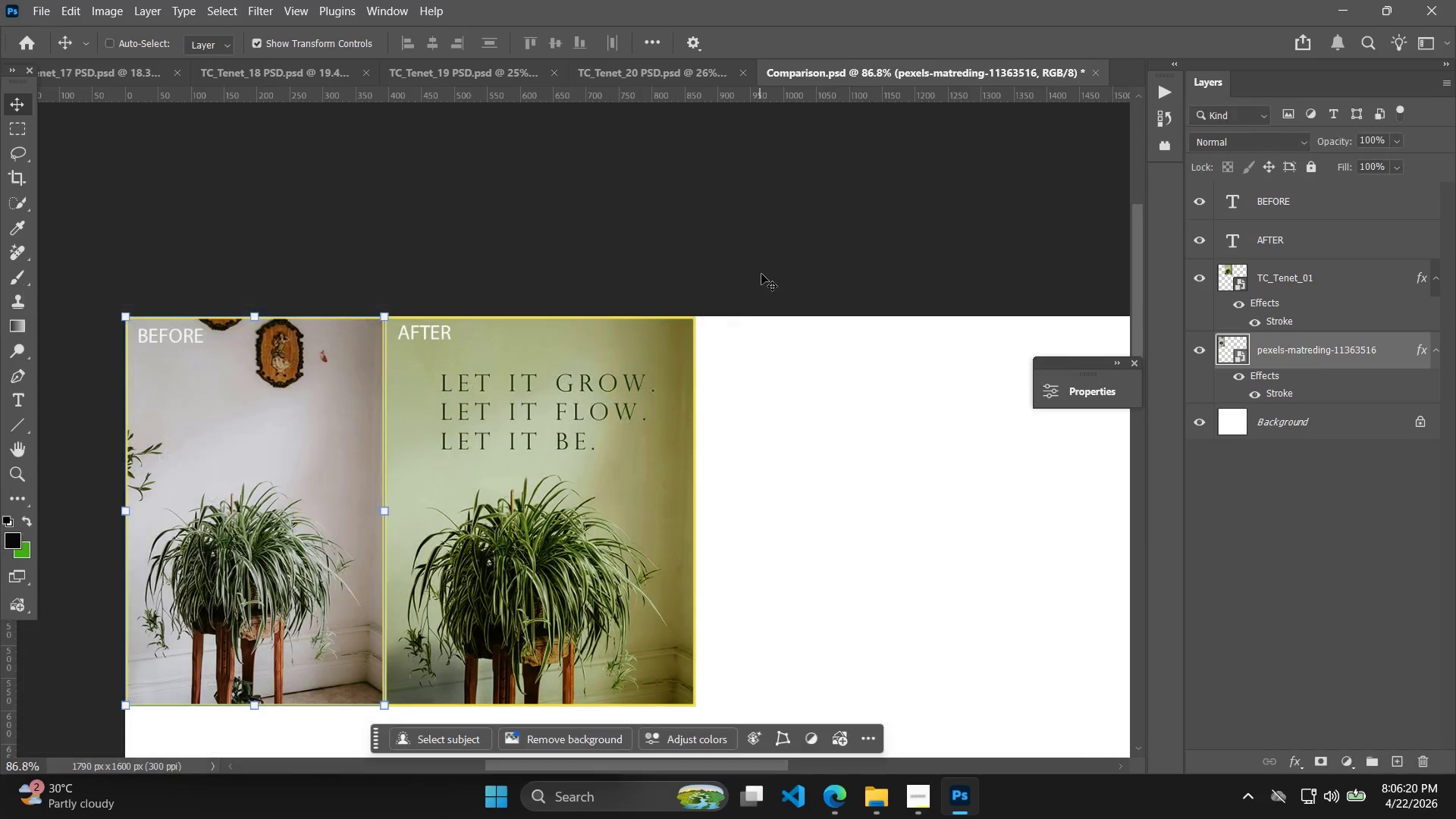 
hold_key(key=AltLeft, duration=0.39)
 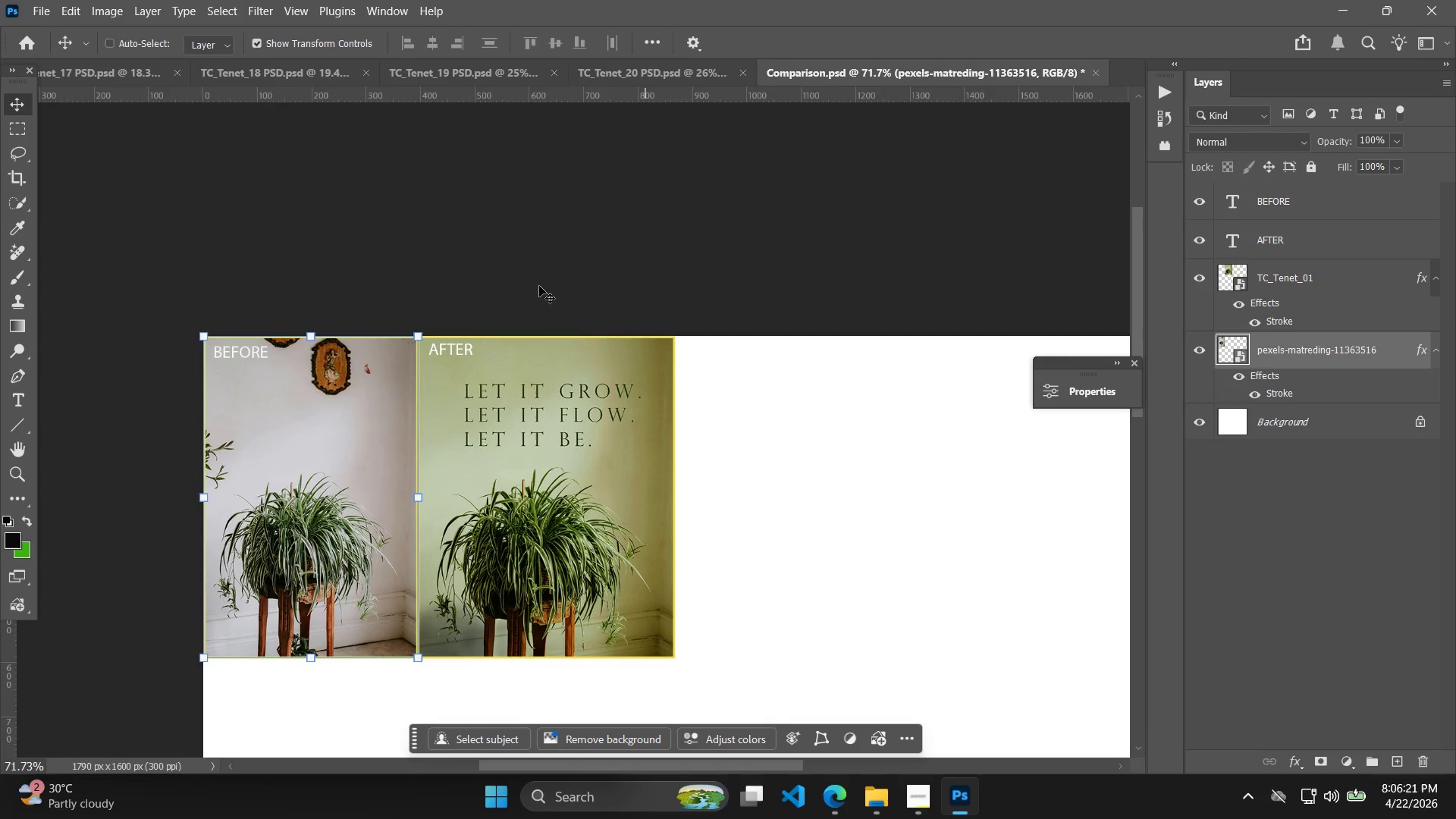 
left_click([1283, 205])
 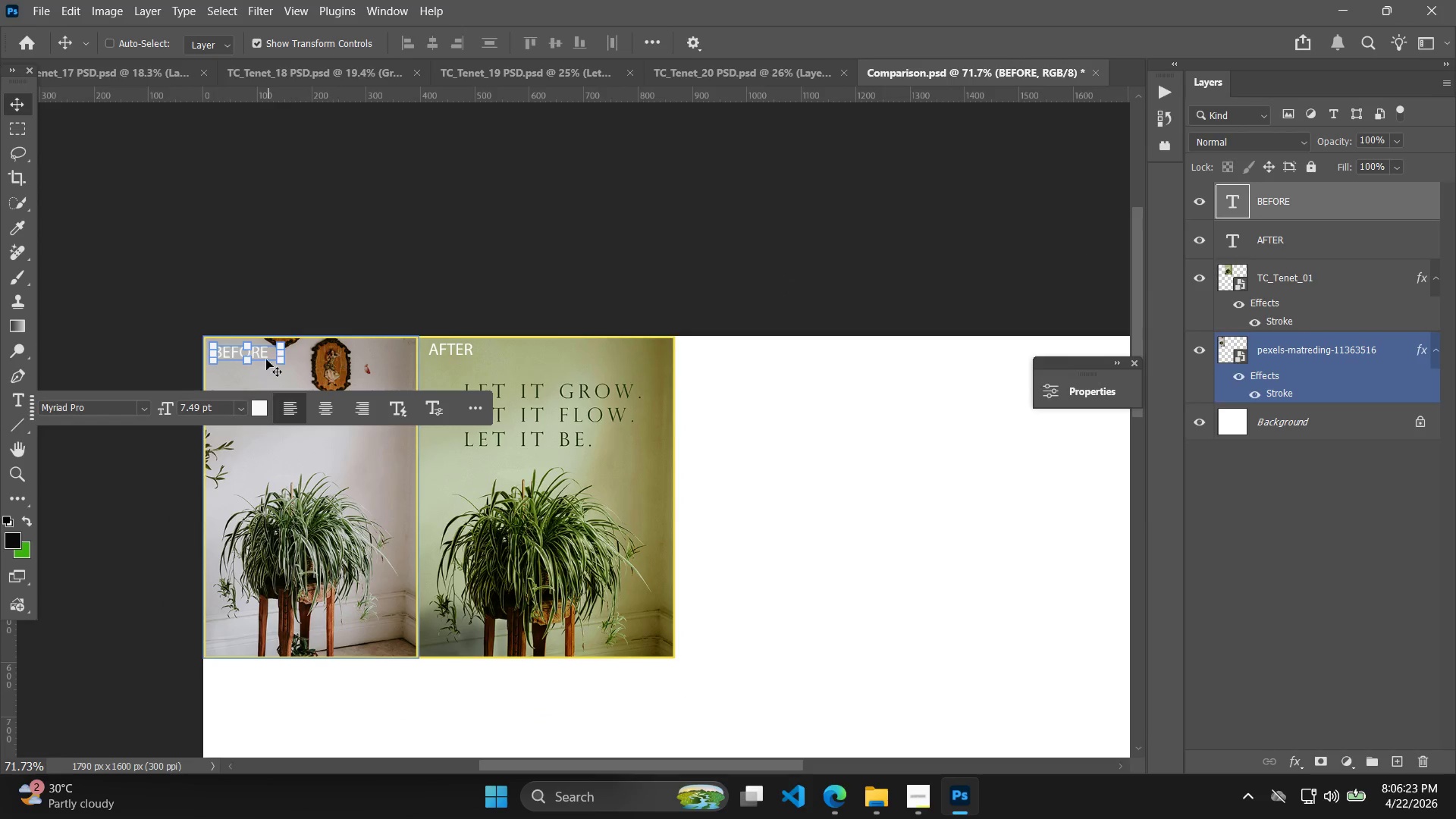 
scroll: coordinate [764, 270], scroll_direction: down, amount: 2.0
 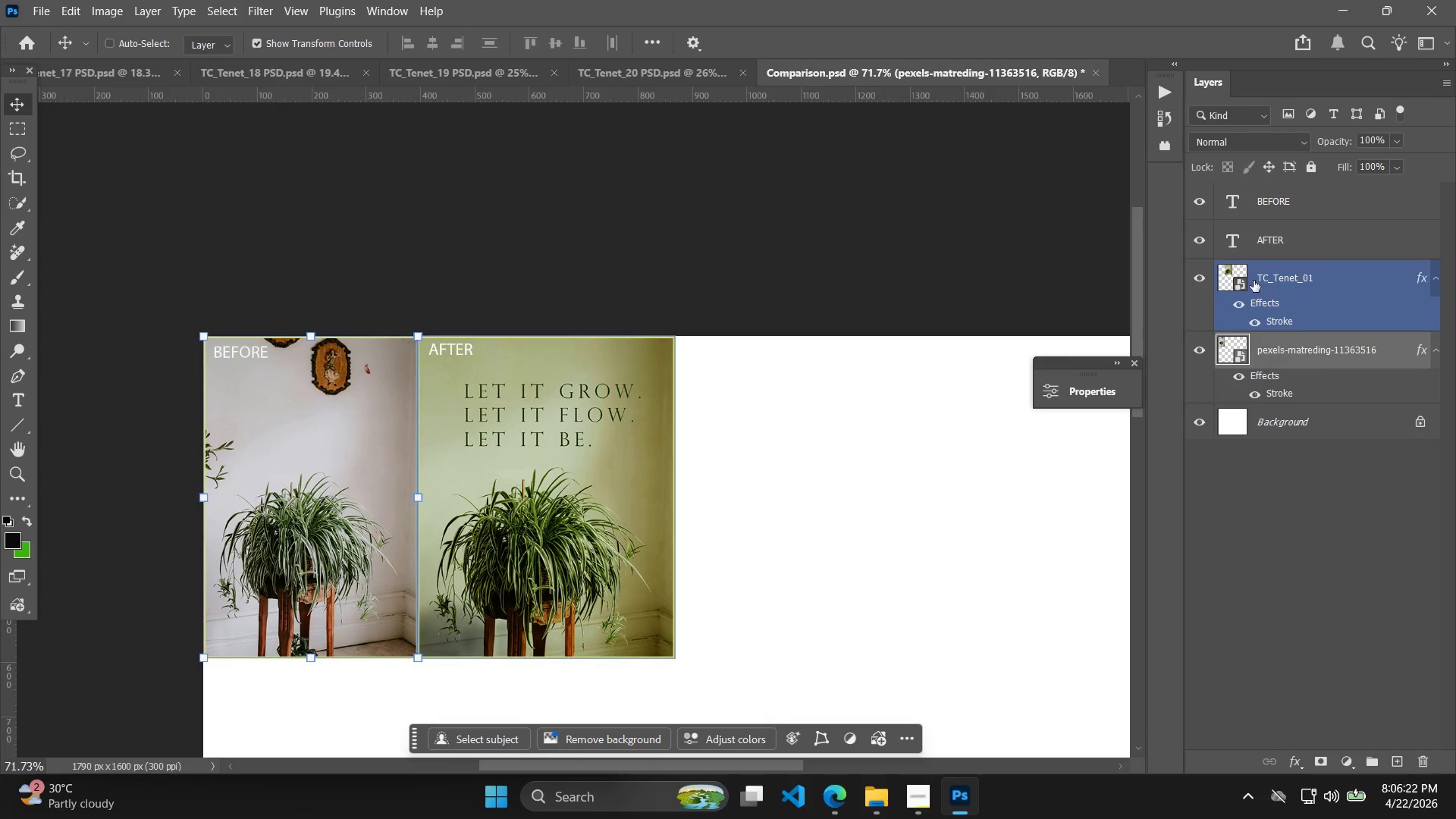 
left_click_drag(start_coordinate=[255, 410], to_coordinate=[0, 391])
 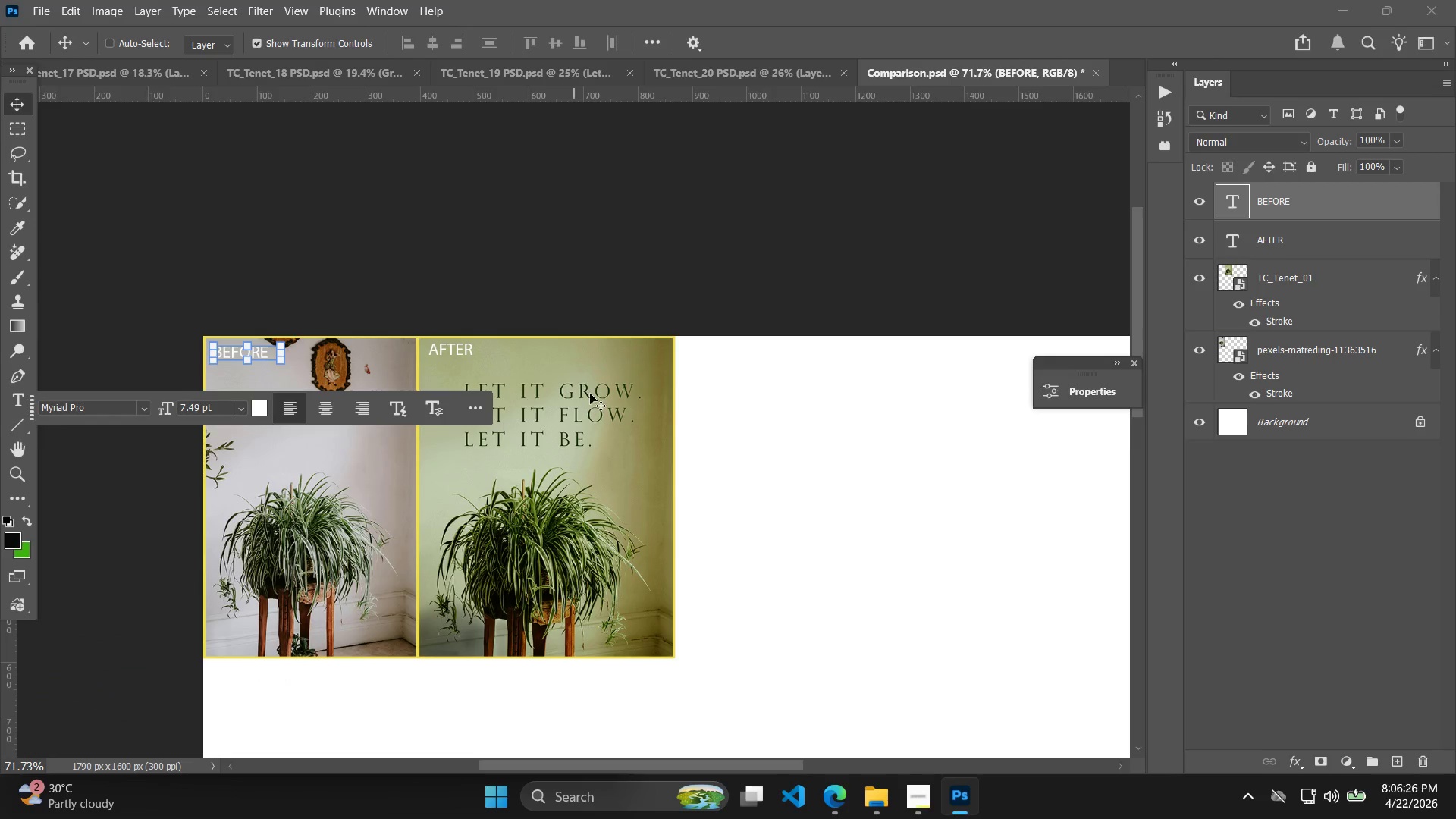 
key(C)
 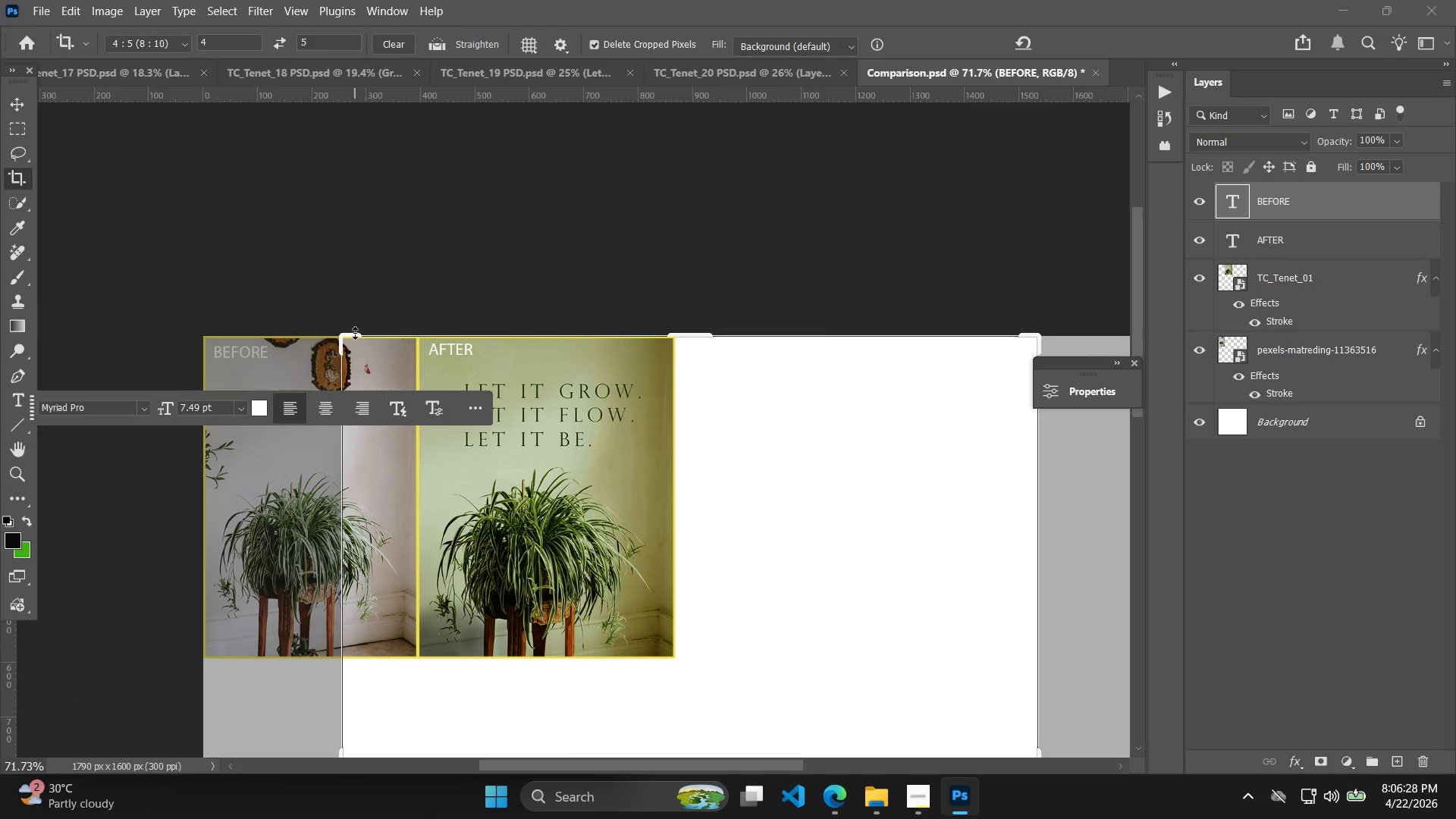 
left_click_drag(start_coordinate=[341, 334], to_coordinate=[326, 344])
 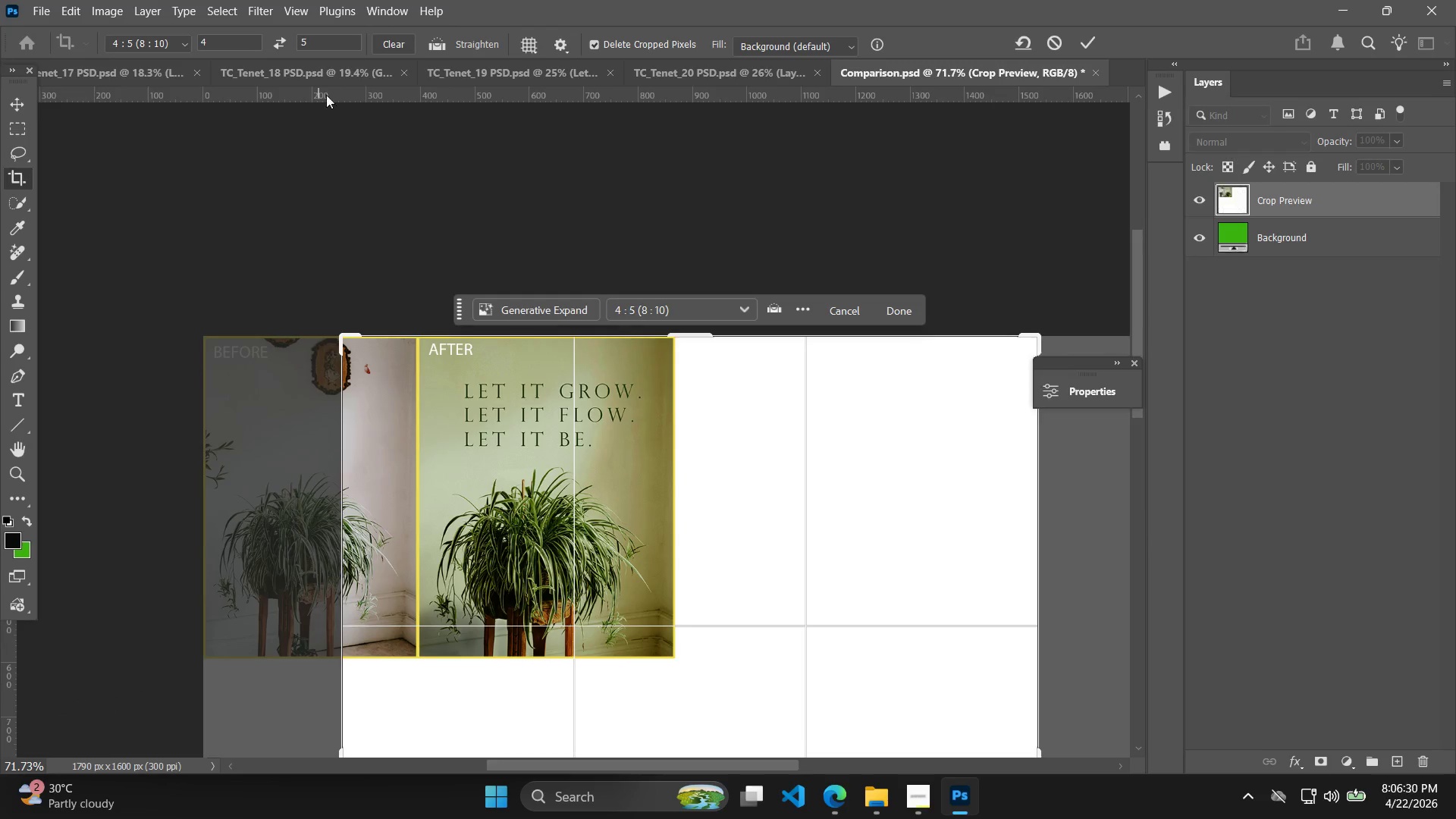 
left_click([388, 38])
 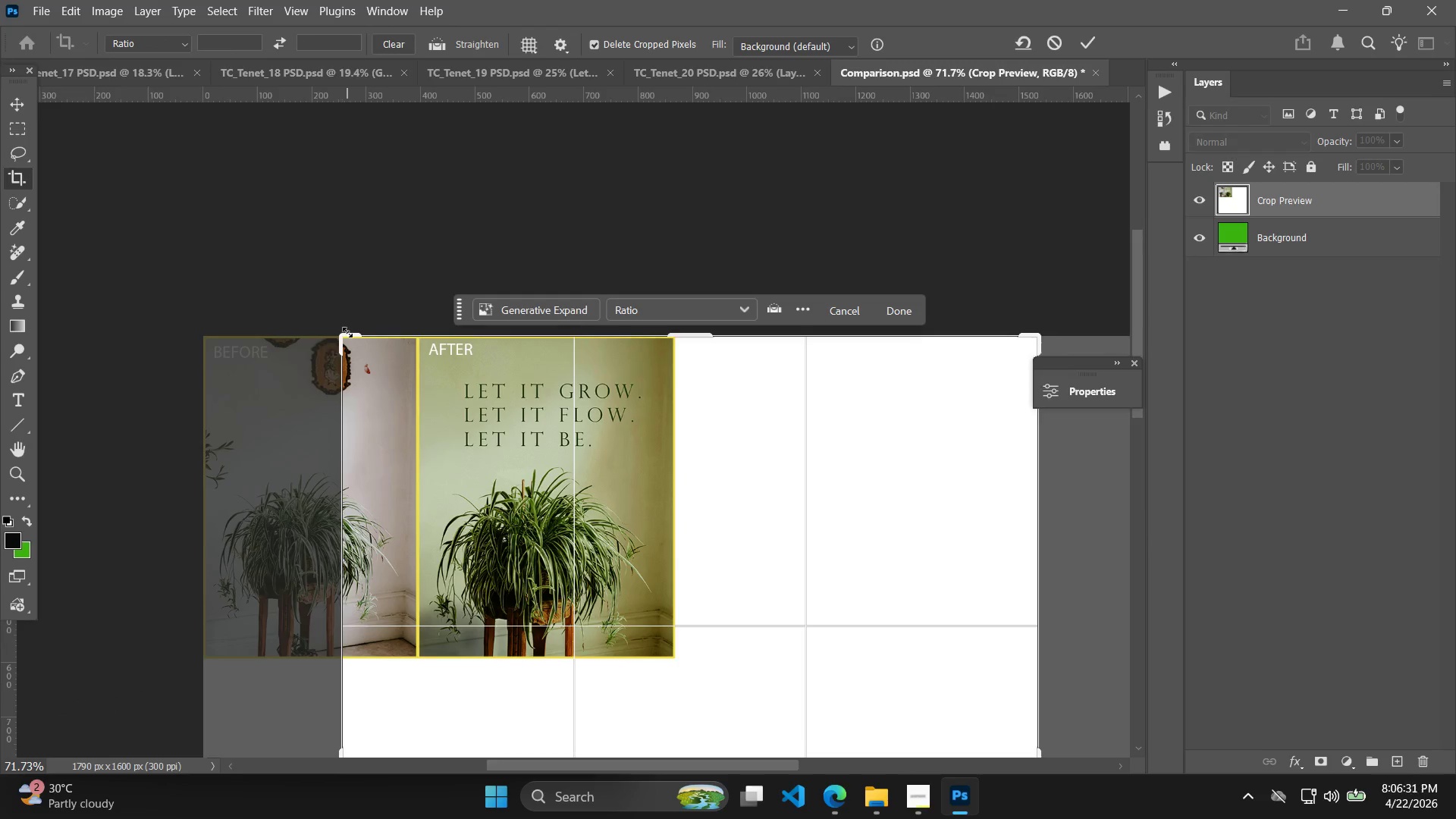 
left_click_drag(start_coordinate=[340, 334], to_coordinate=[268, 331])
 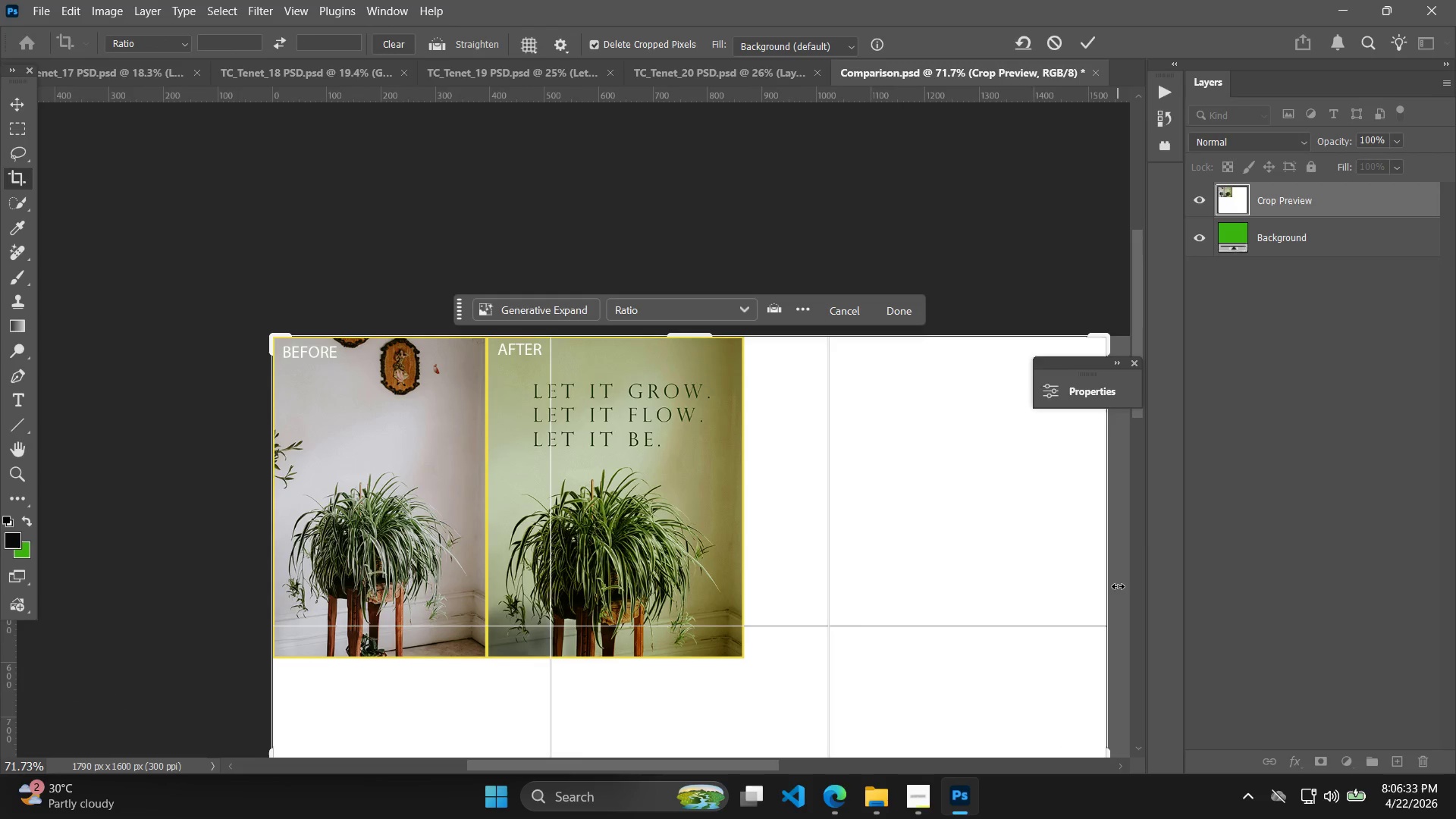 
left_click_drag(start_coordinate=[1112, 590], to_coordinate=[933, 579])
 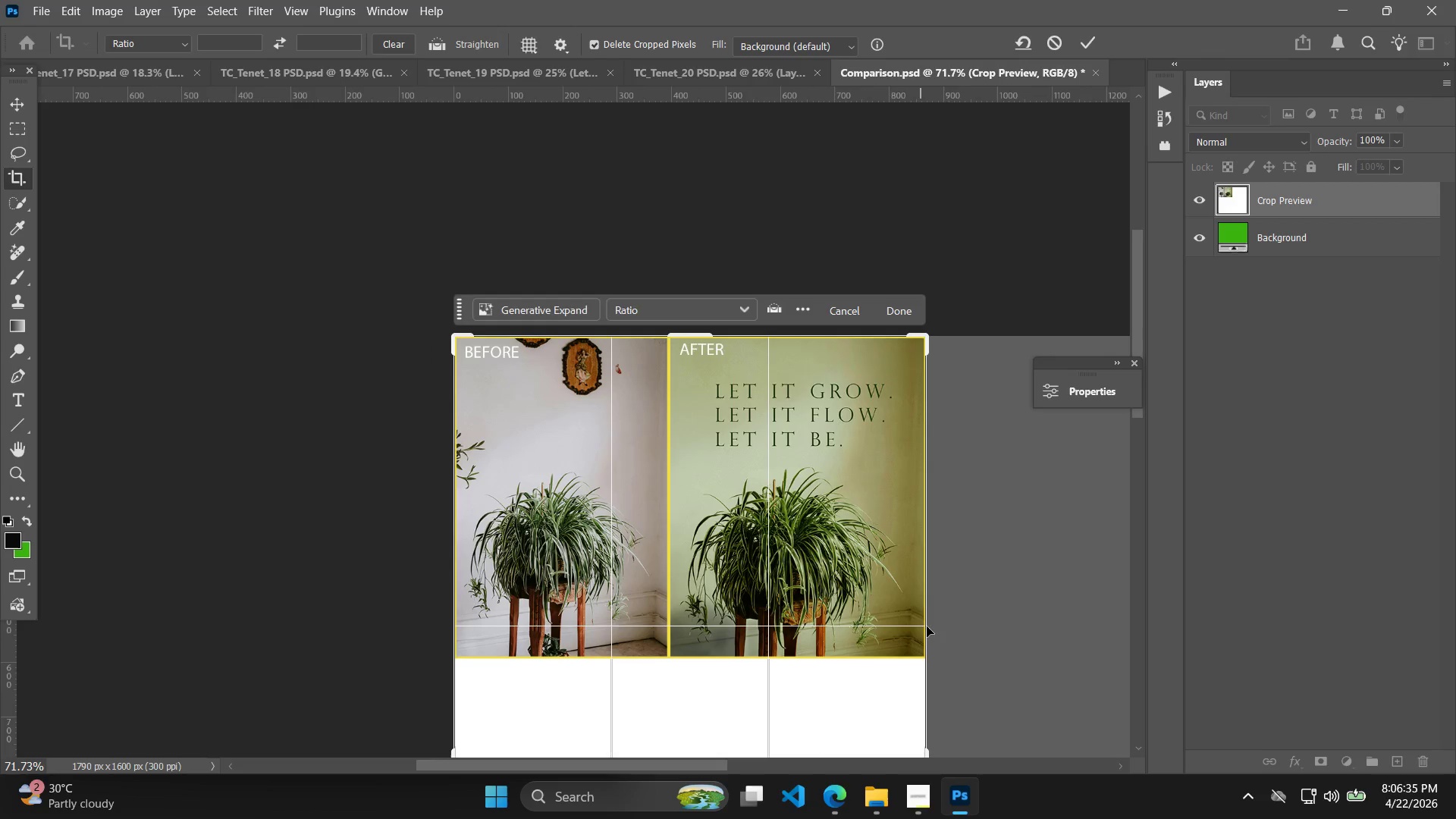 
hold_key(key=Space, duration=1.34)
 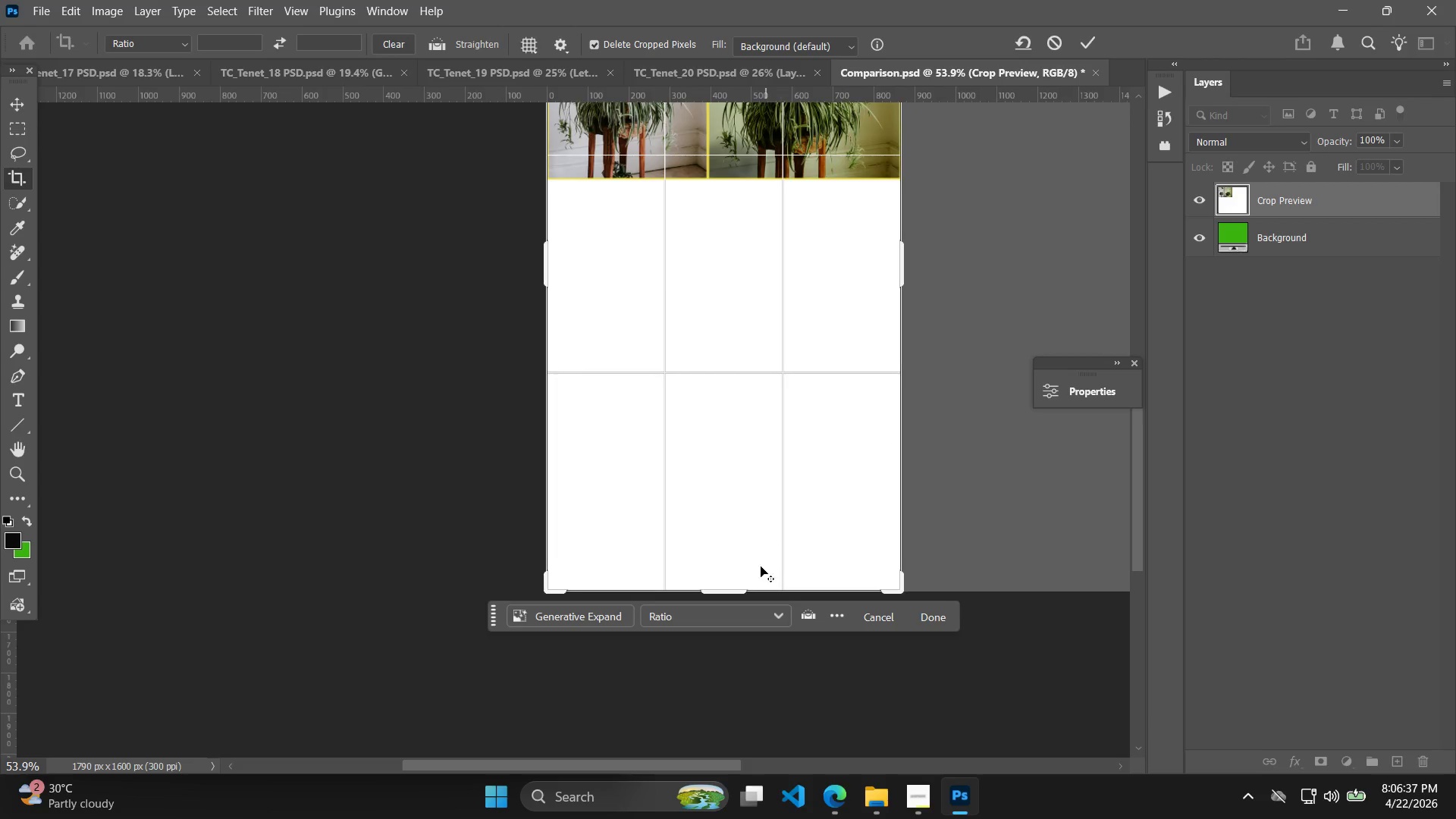 
left_click_drag(start_coordinate=[948, 653], to_coordinate=[960, 112])
 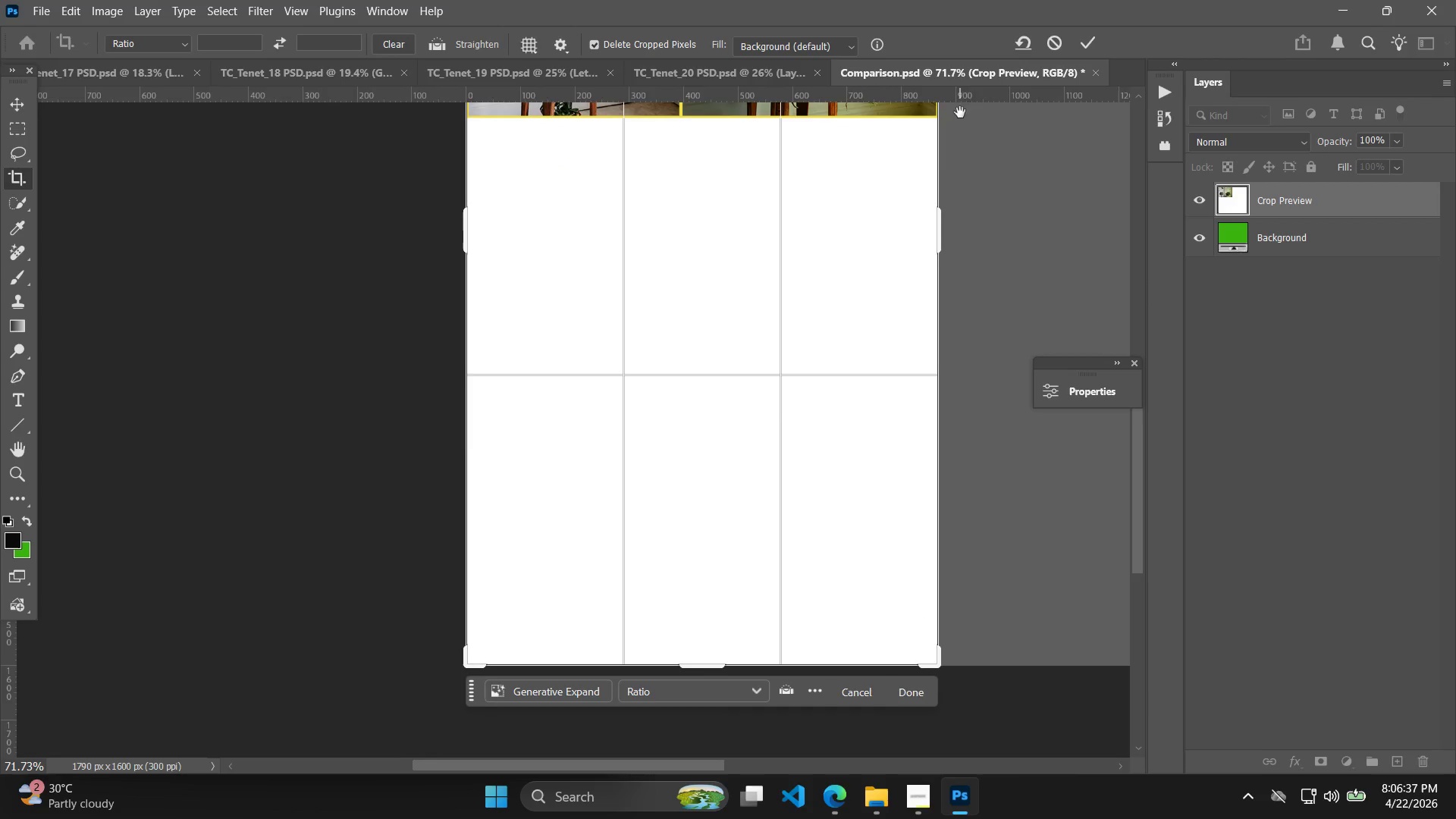 
hold_key(key=Space, duration=6.62)
 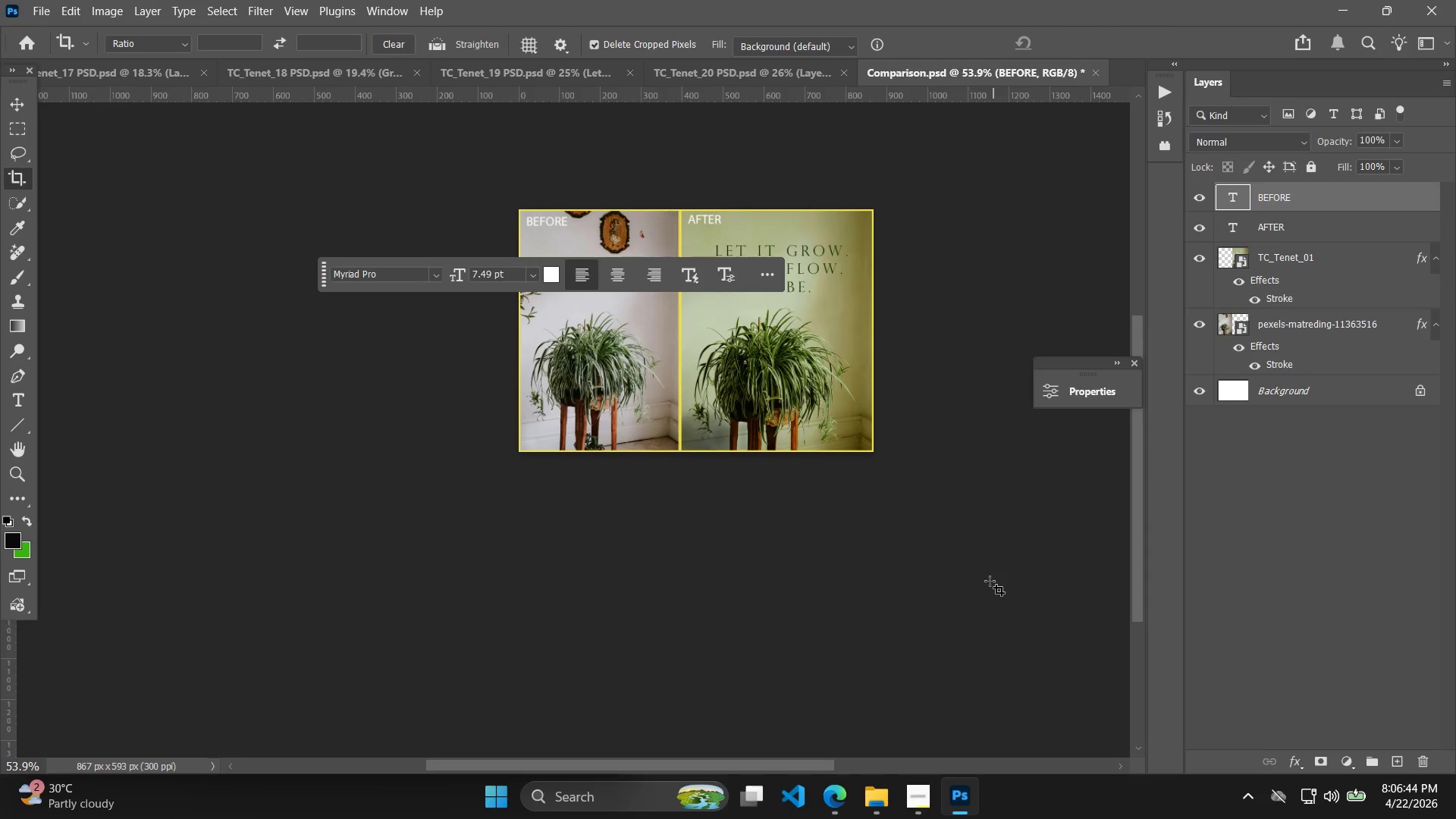 
hold_key(key=AltLeft, duration=0.33)
 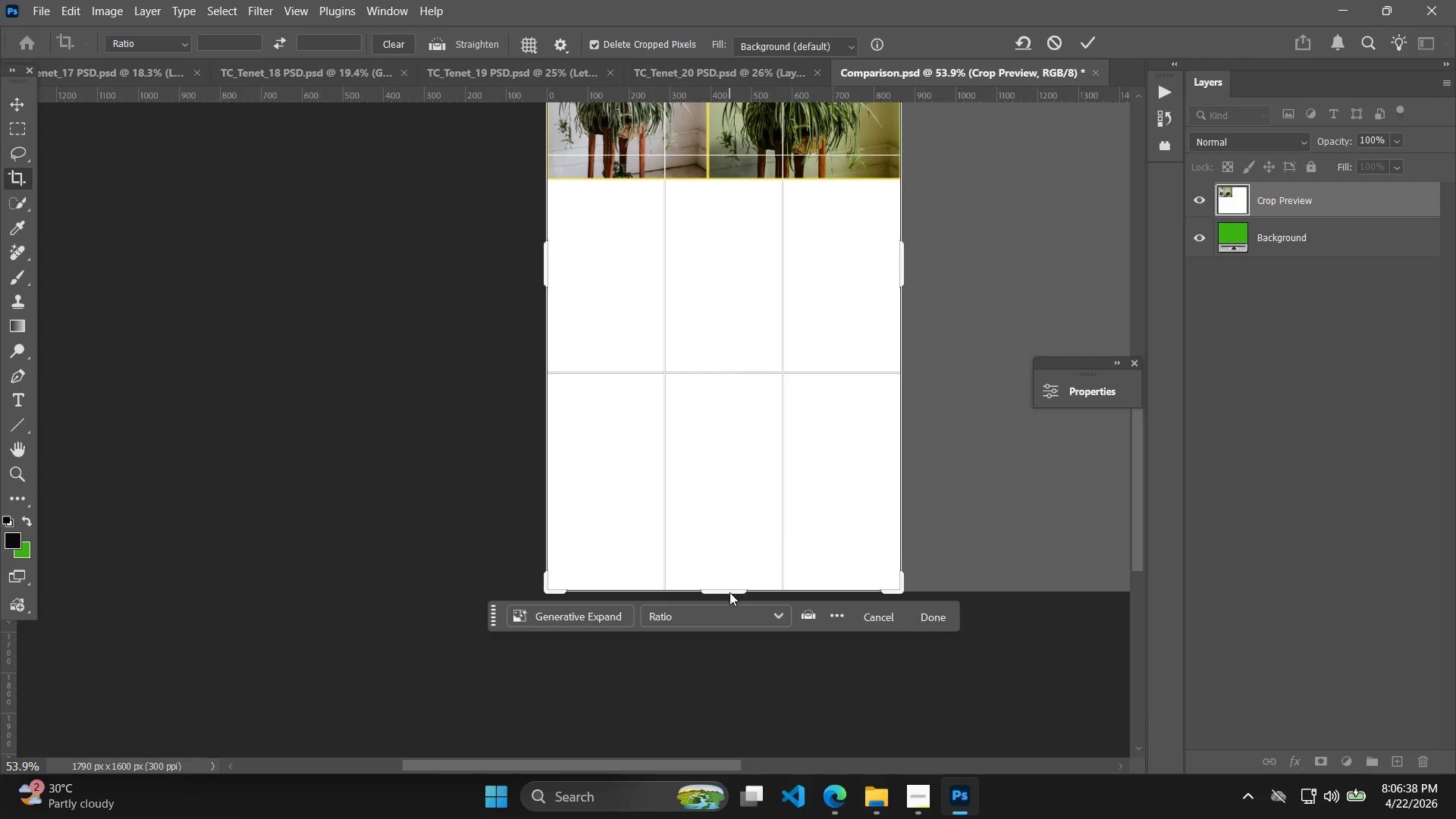 
left_click_drag(start_coordinate=[732, 591], to_coordinate=[738, 569])
 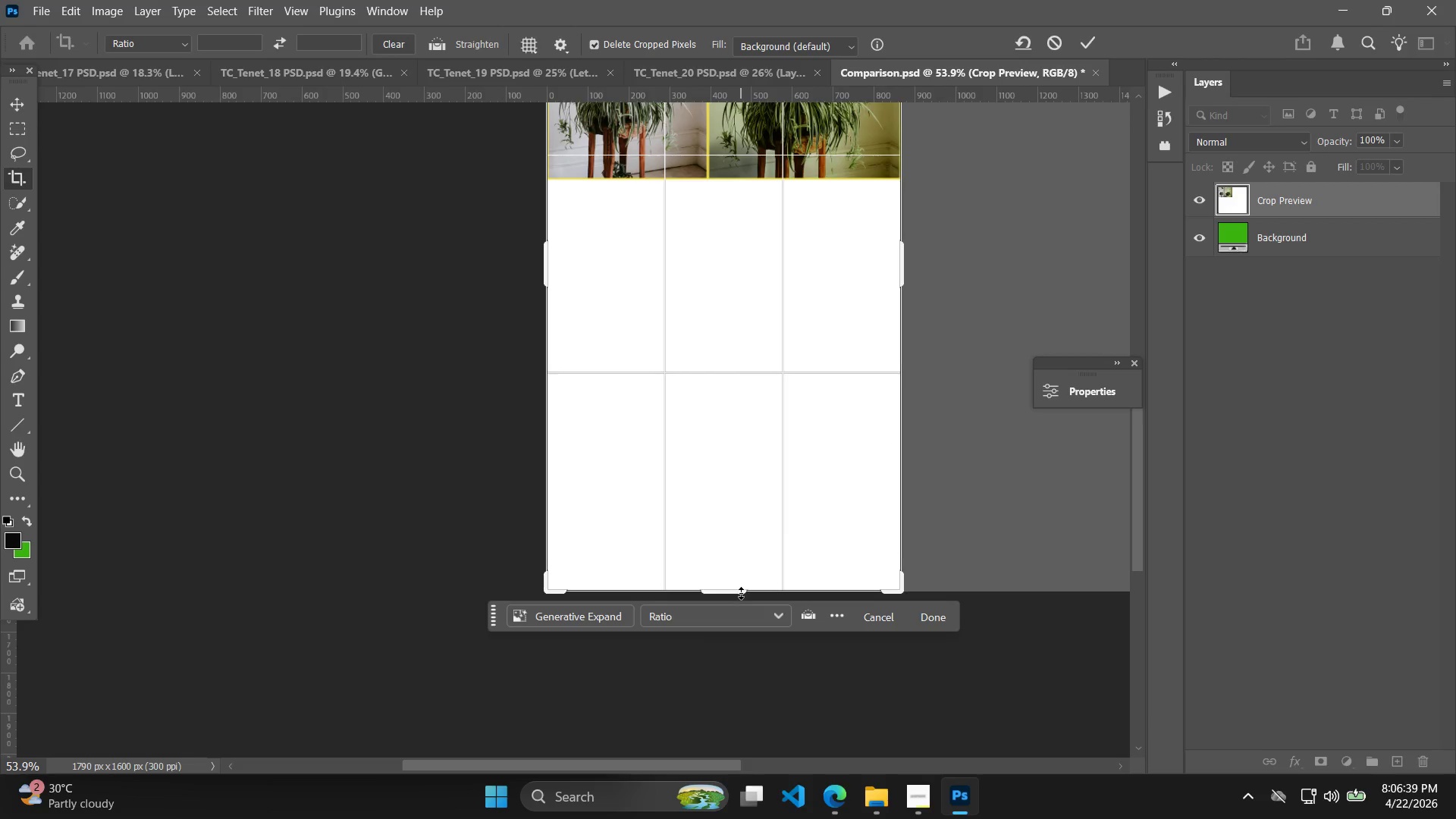 
left_click_drag(start_coordinate=[741, 595], to_coordinate=[744, 388])
 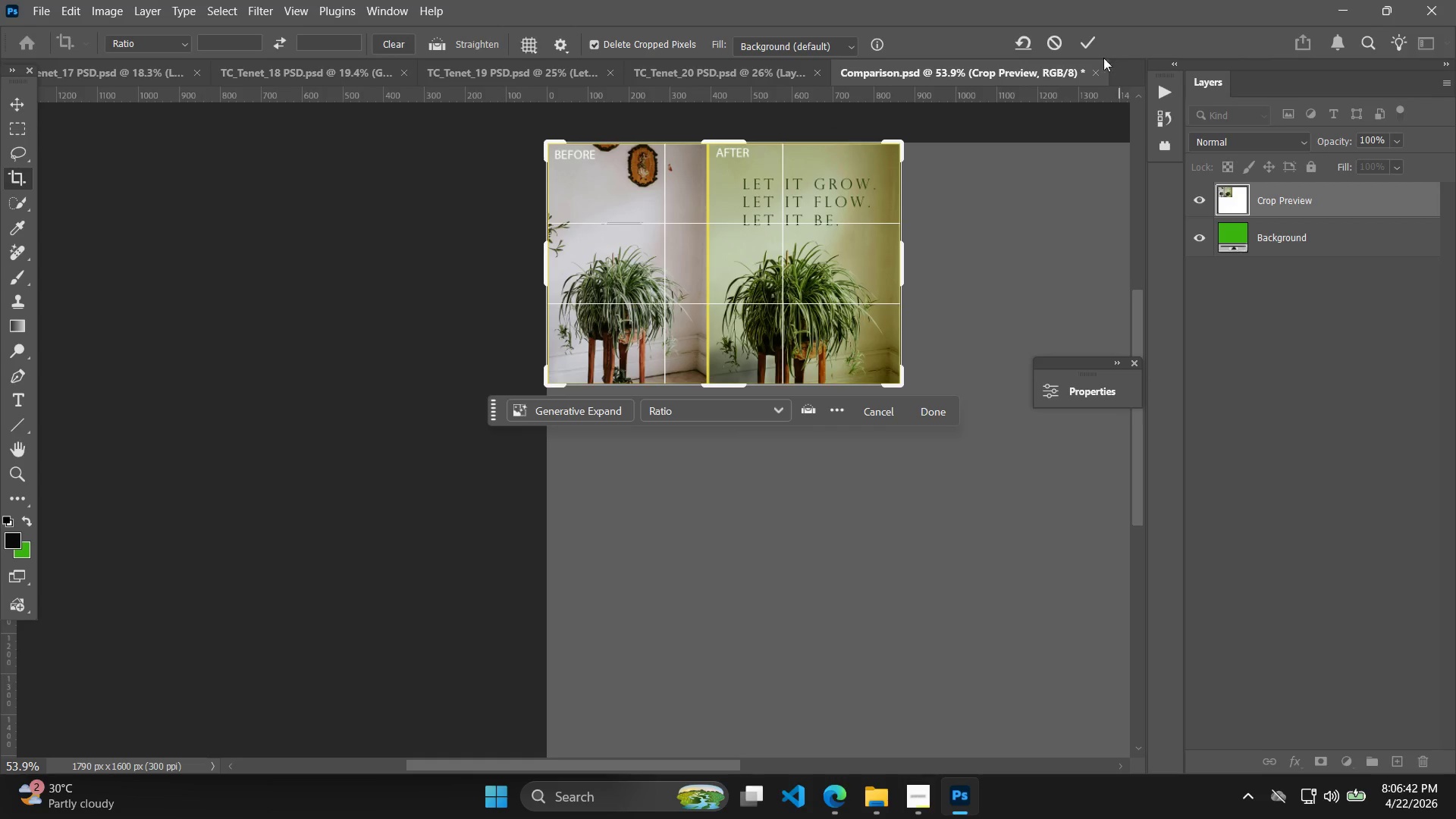 
scroll: coordinate [798, 479], scroll_direction: down, amount: 5.0
 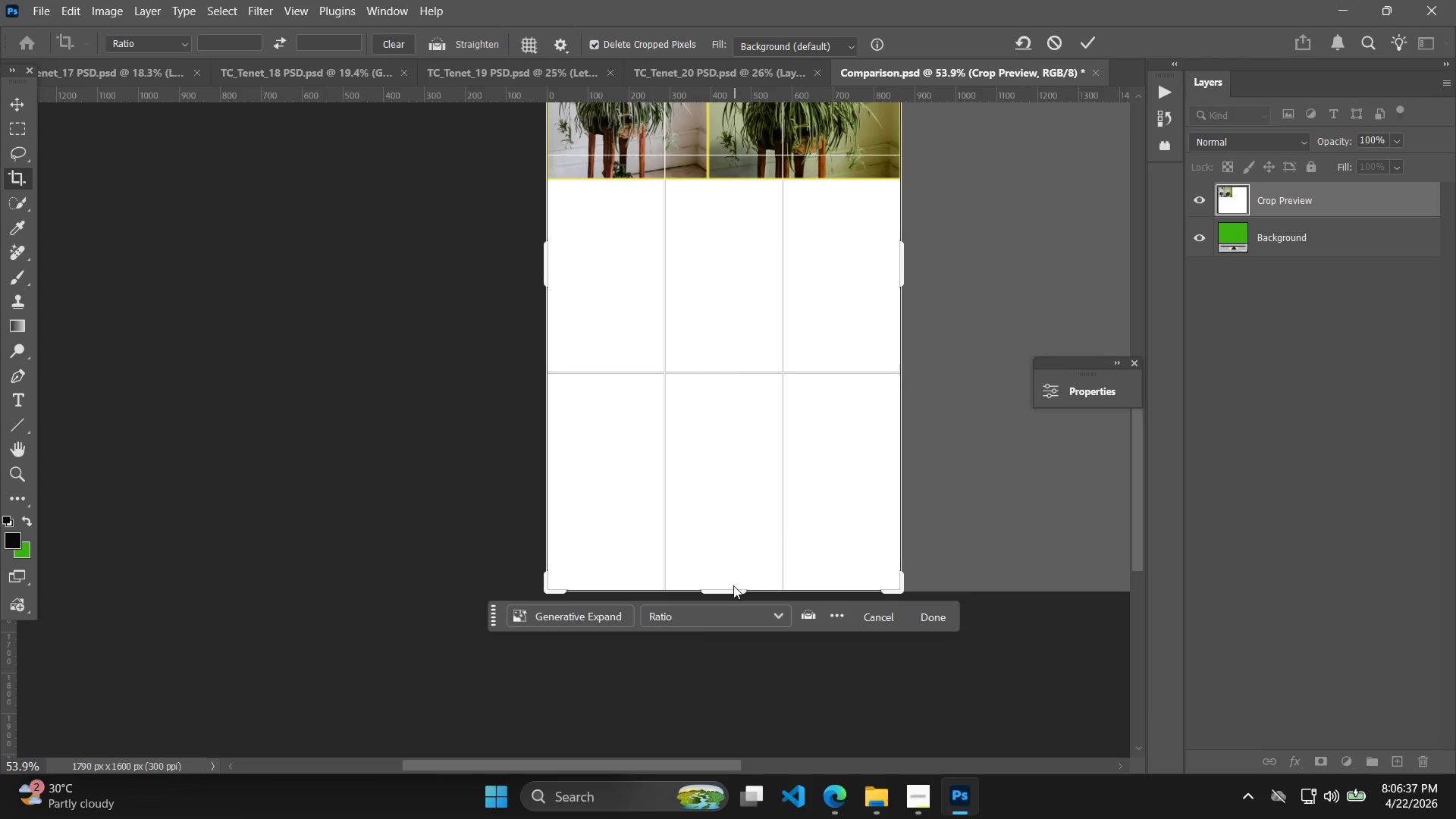 
left_click([1082, 45])
 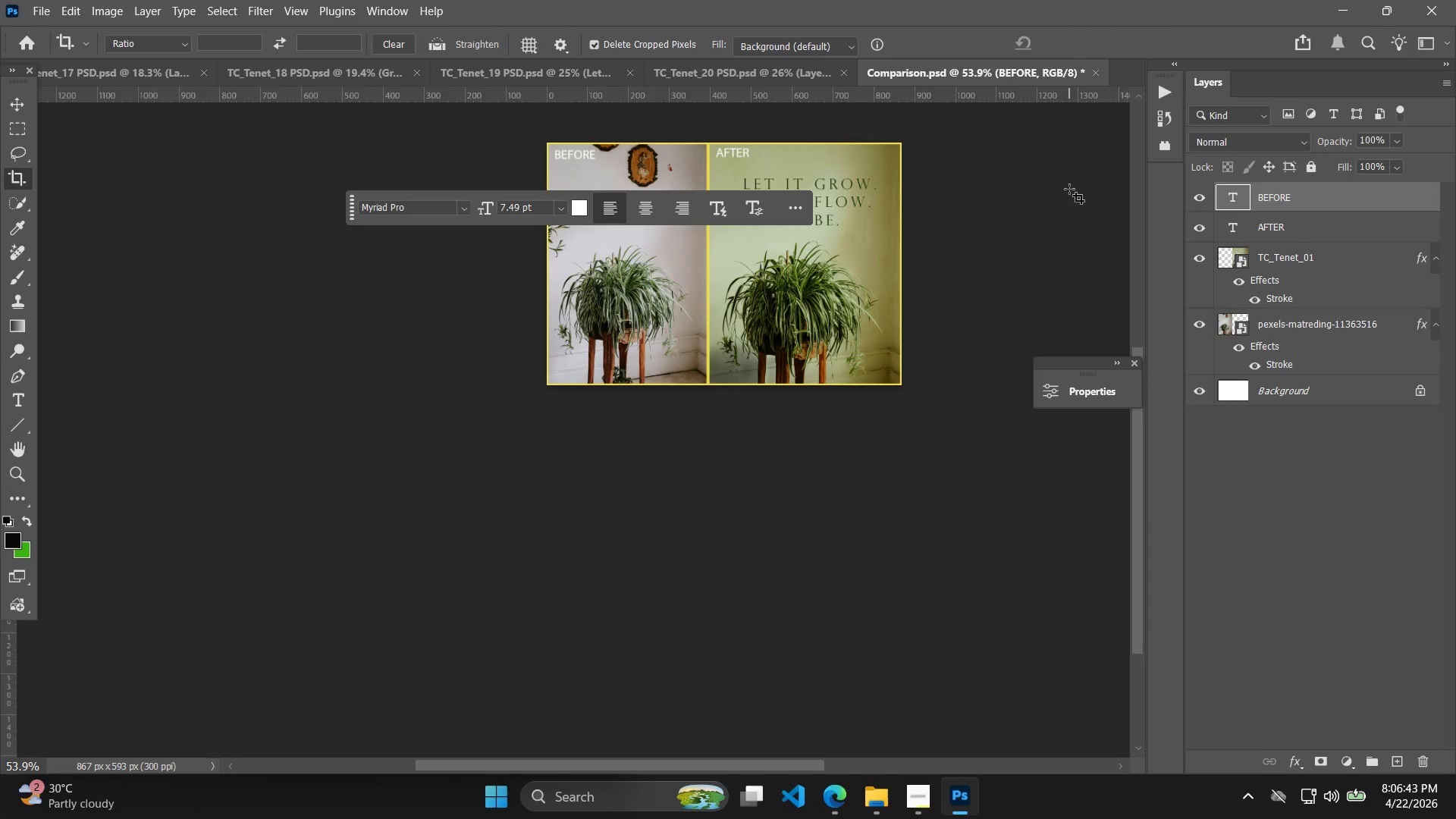 
hold_key(key=Space, duration=0.44)
 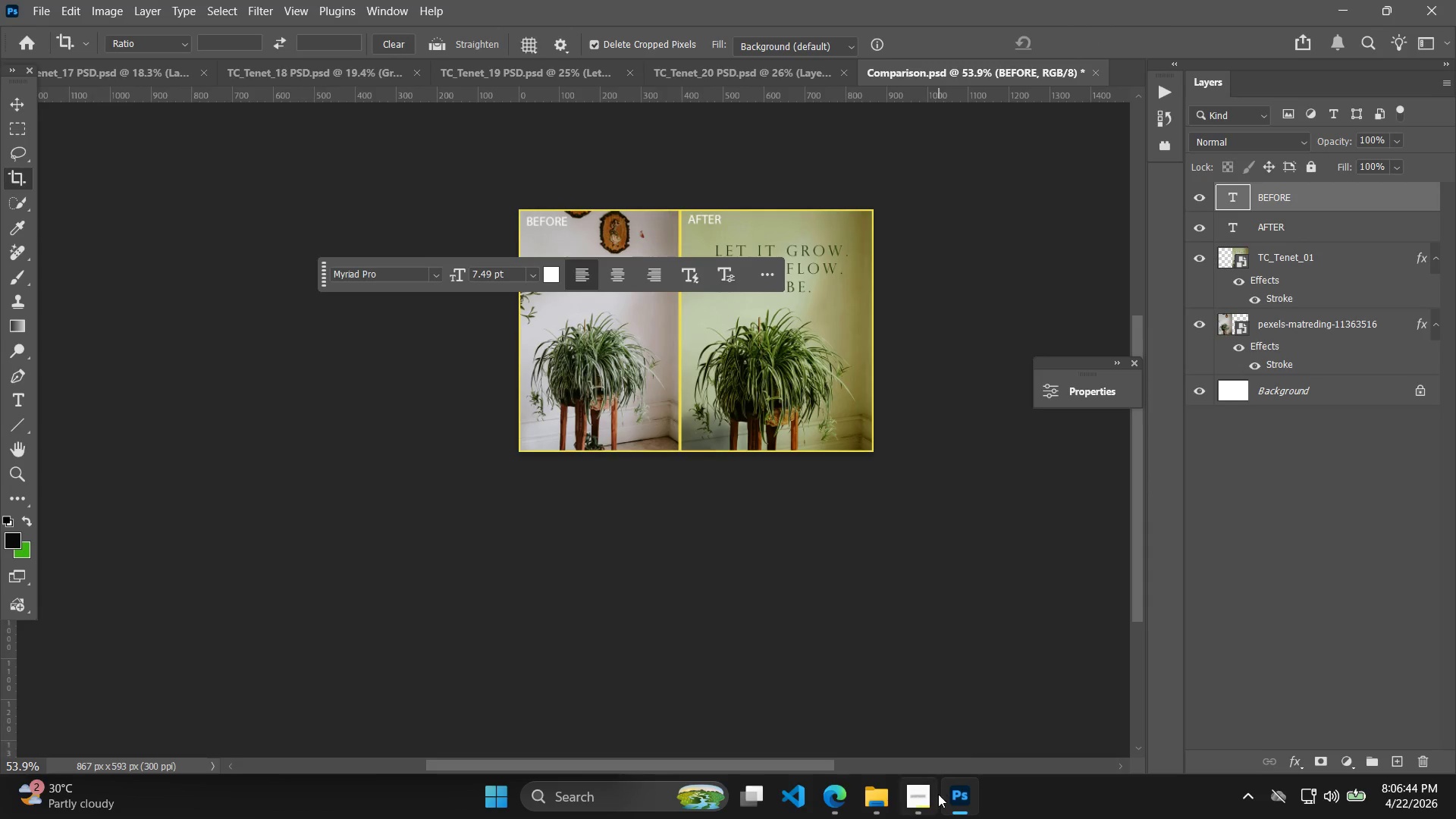 
left_click_drag(start_coordinate=[1027, 226], to_coordinate=[999, 293])
 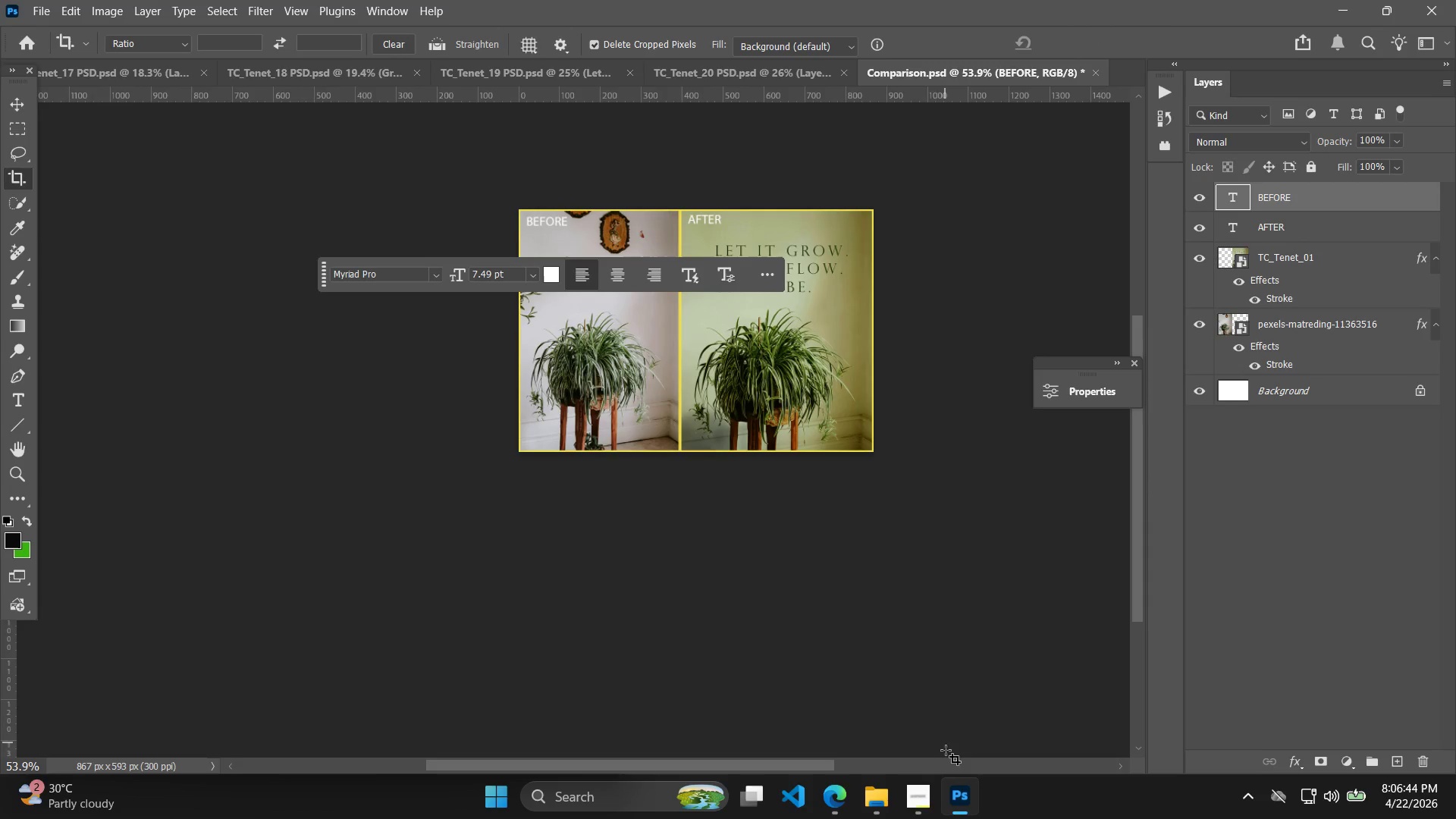 
left_click([933, 803])
 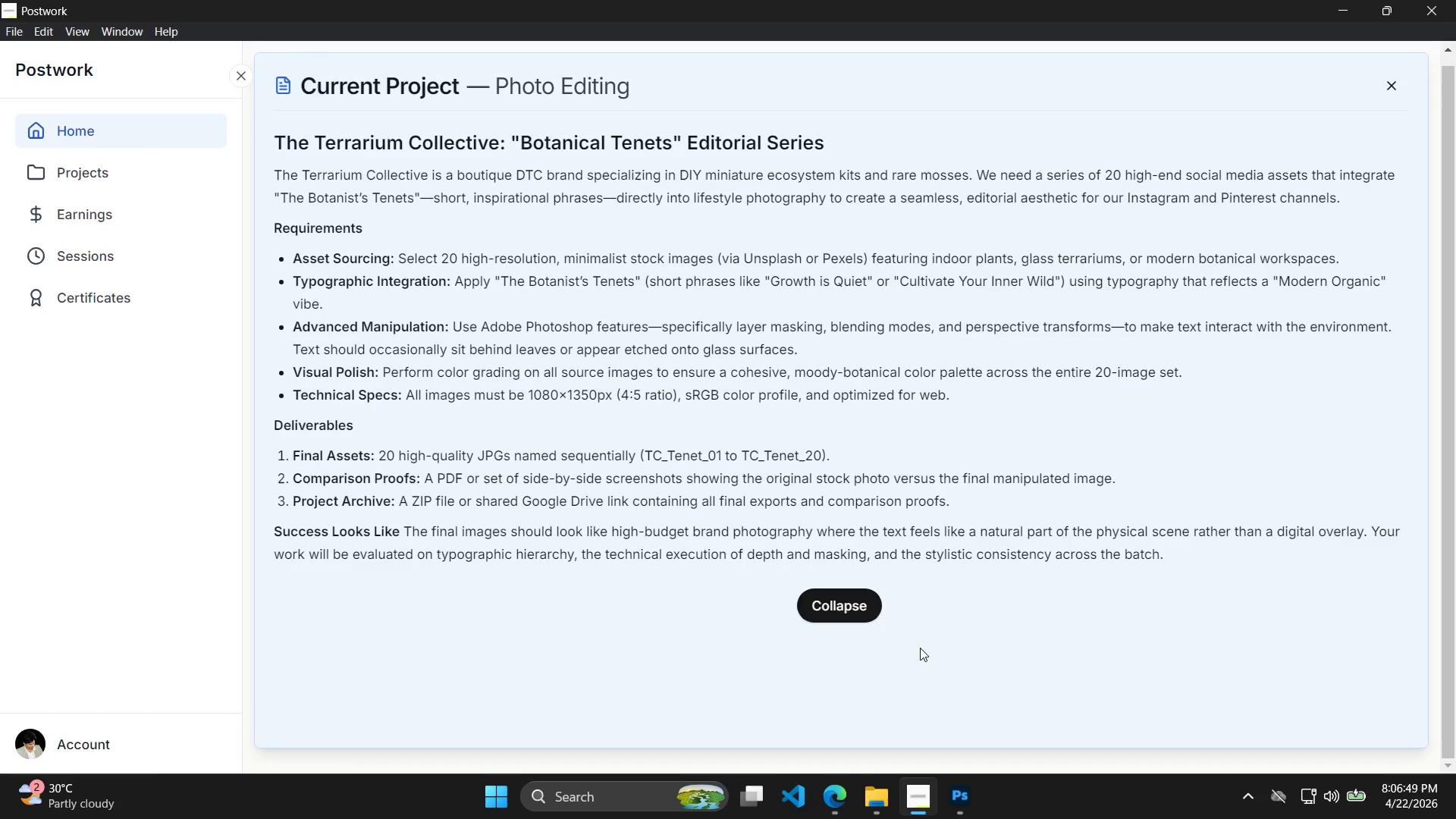 
wait(6.22)
 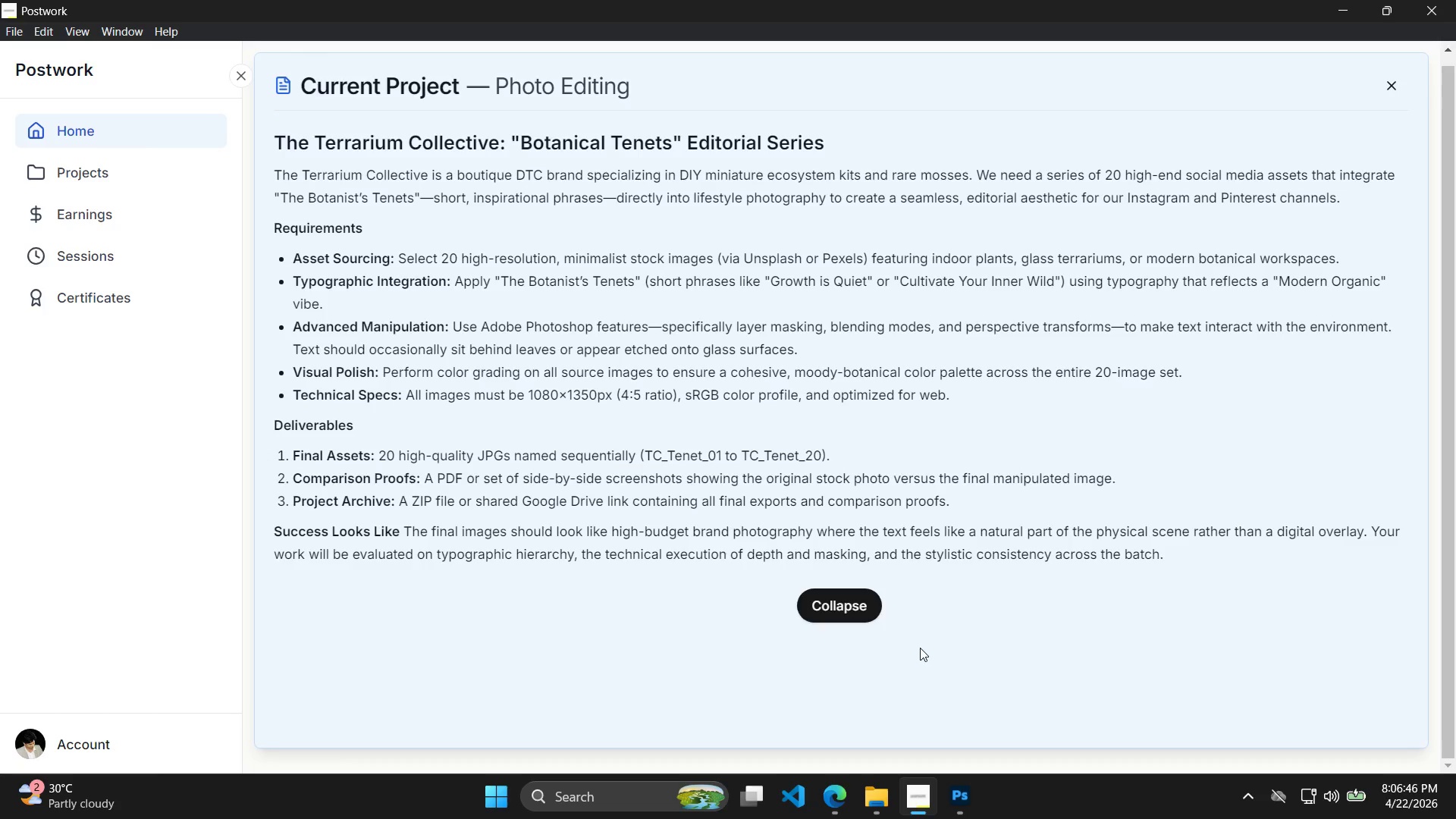 
left_click([946, 805])
 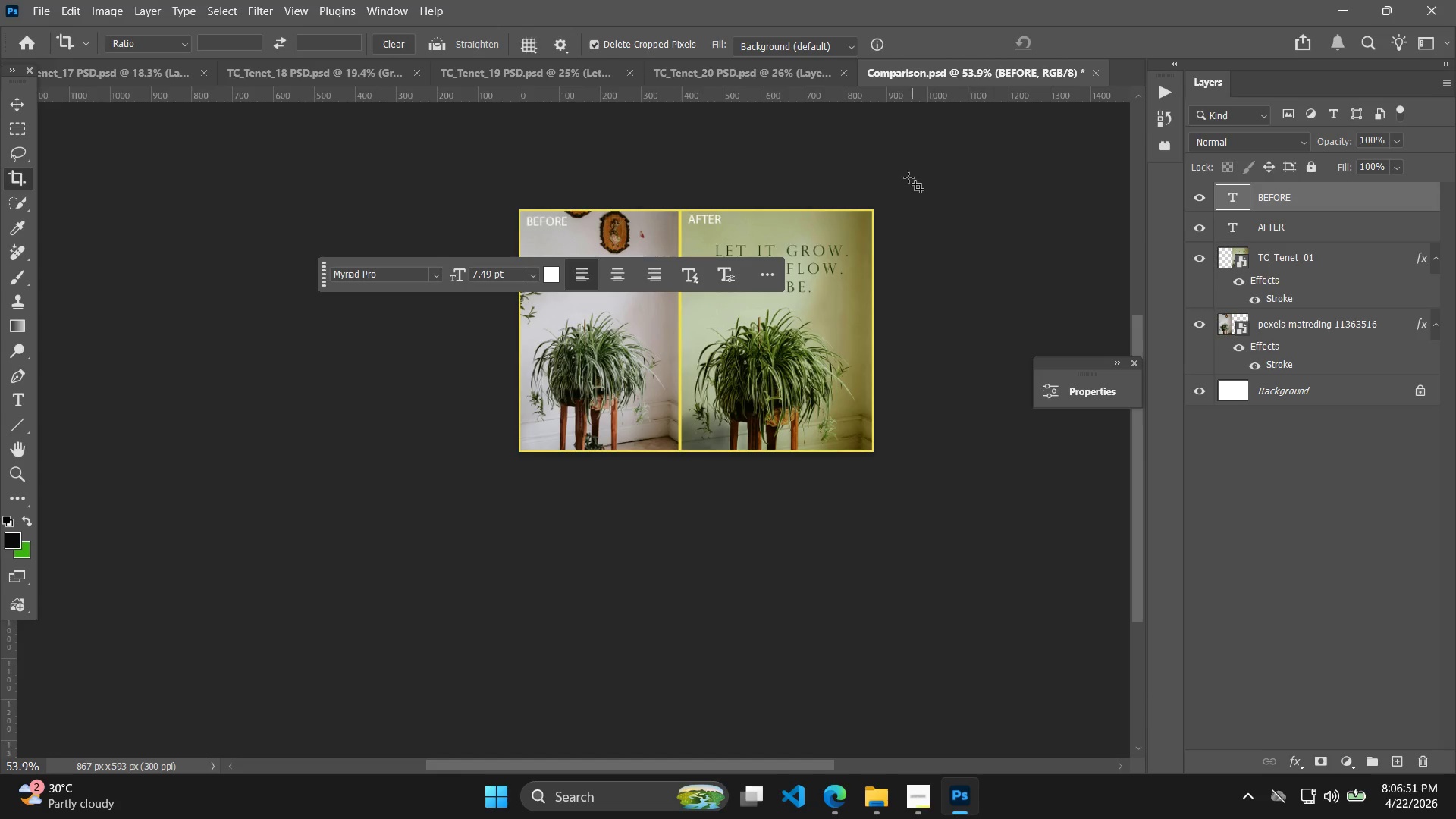 
key(Alt+AltLeft)